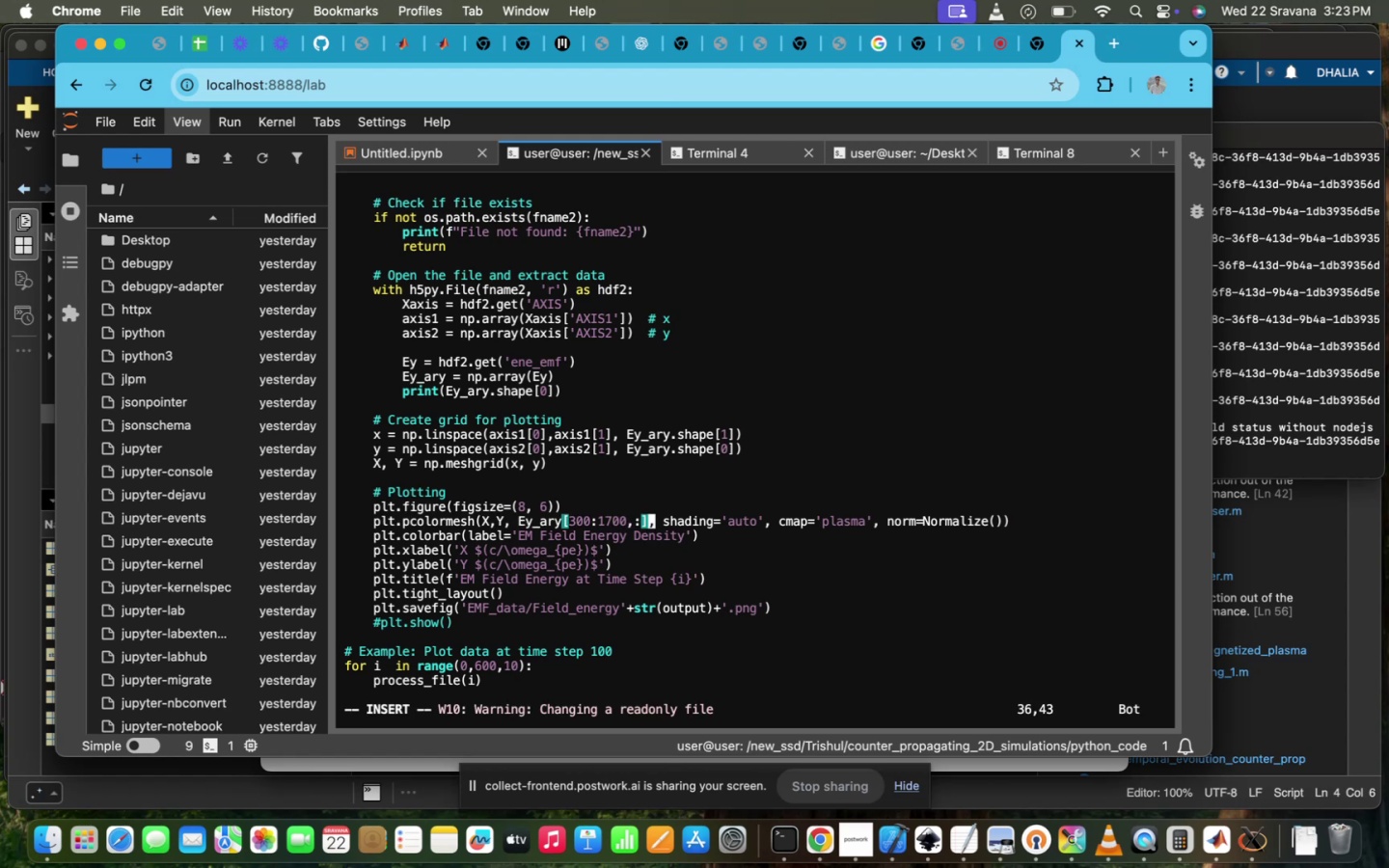 
hold_key(key=Backspace, duration=1.25)
 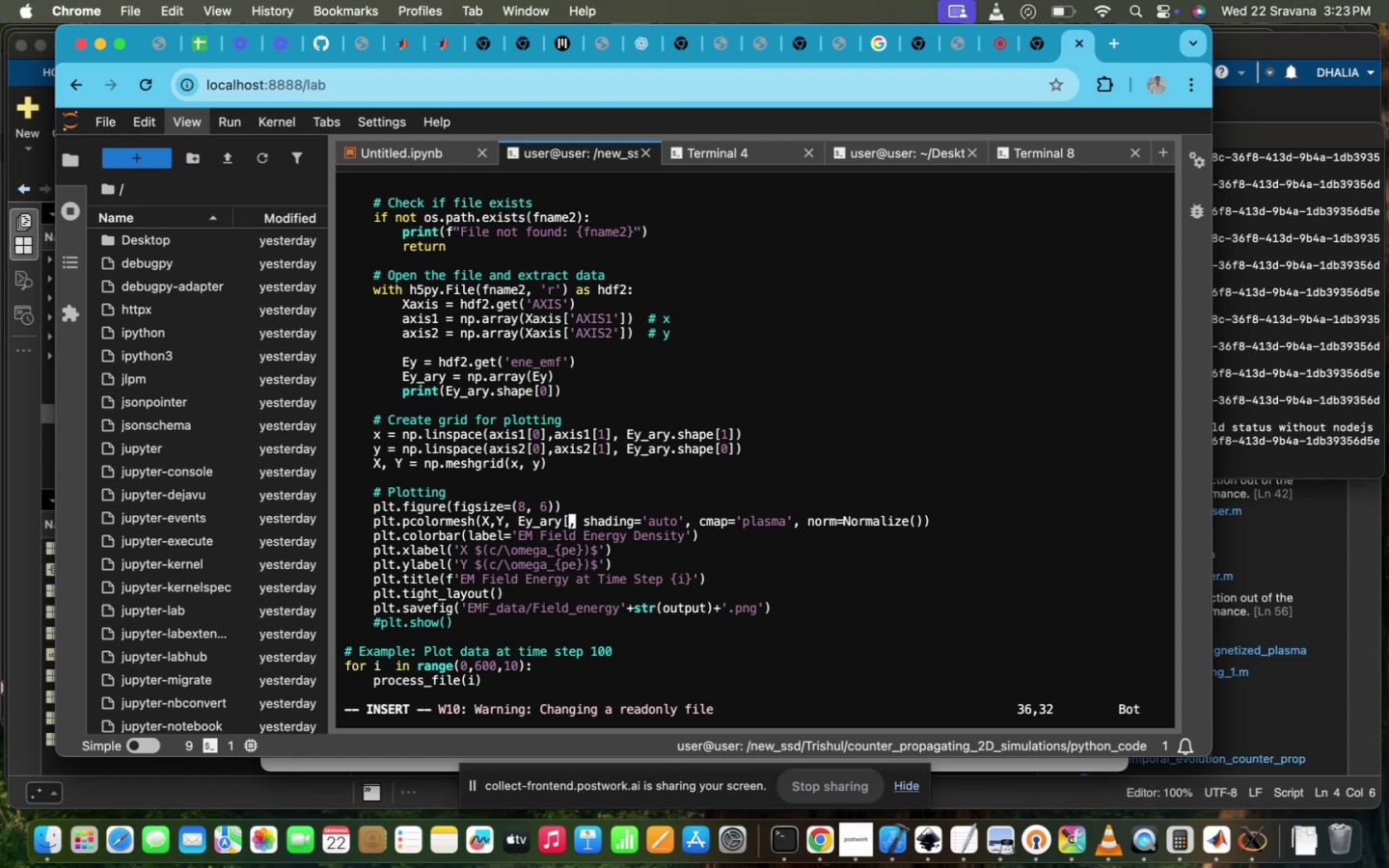 
key(Backspace)
 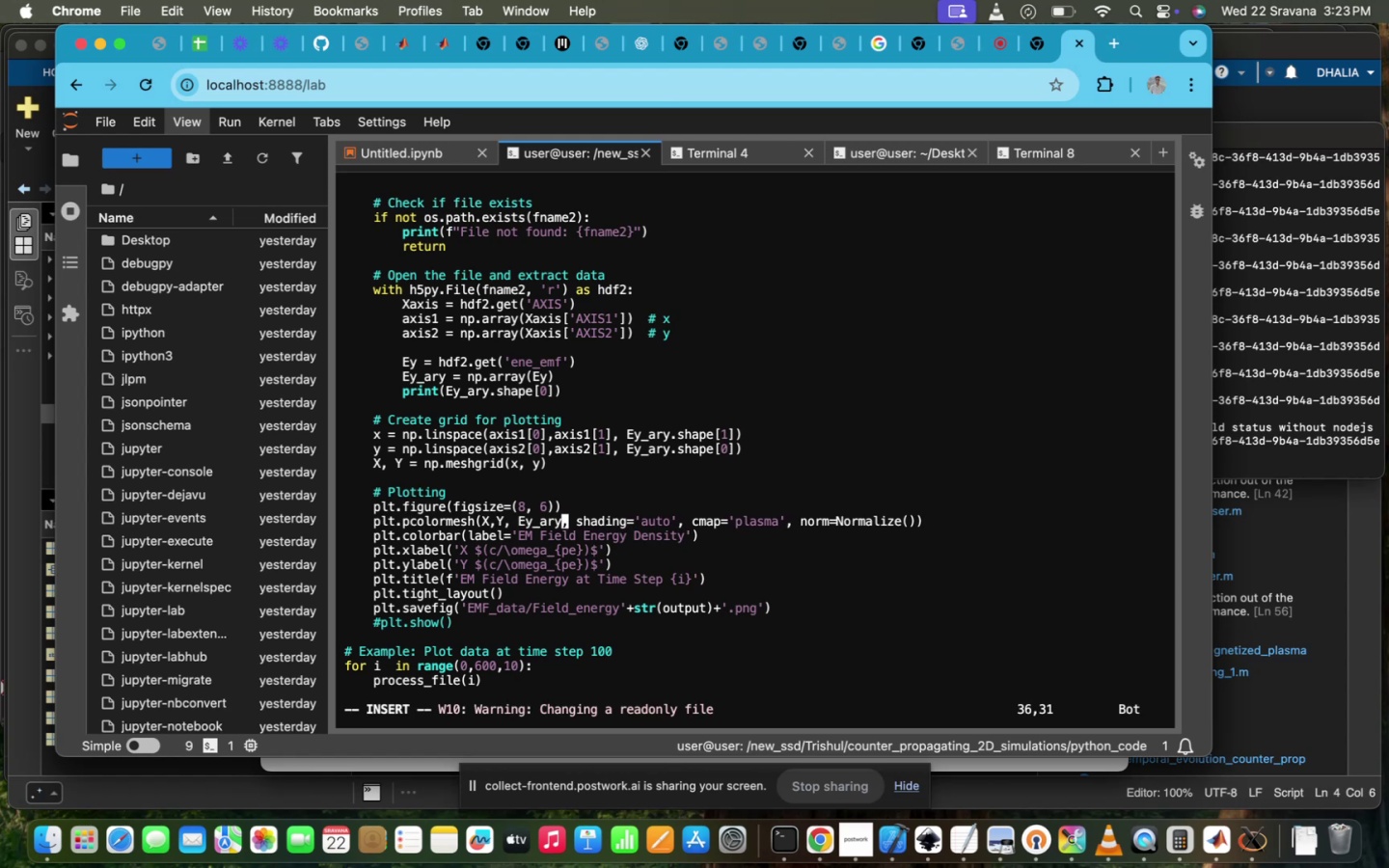 
scroll: coordinate [586, 560], scroll_direction: down, amount: 150.0
 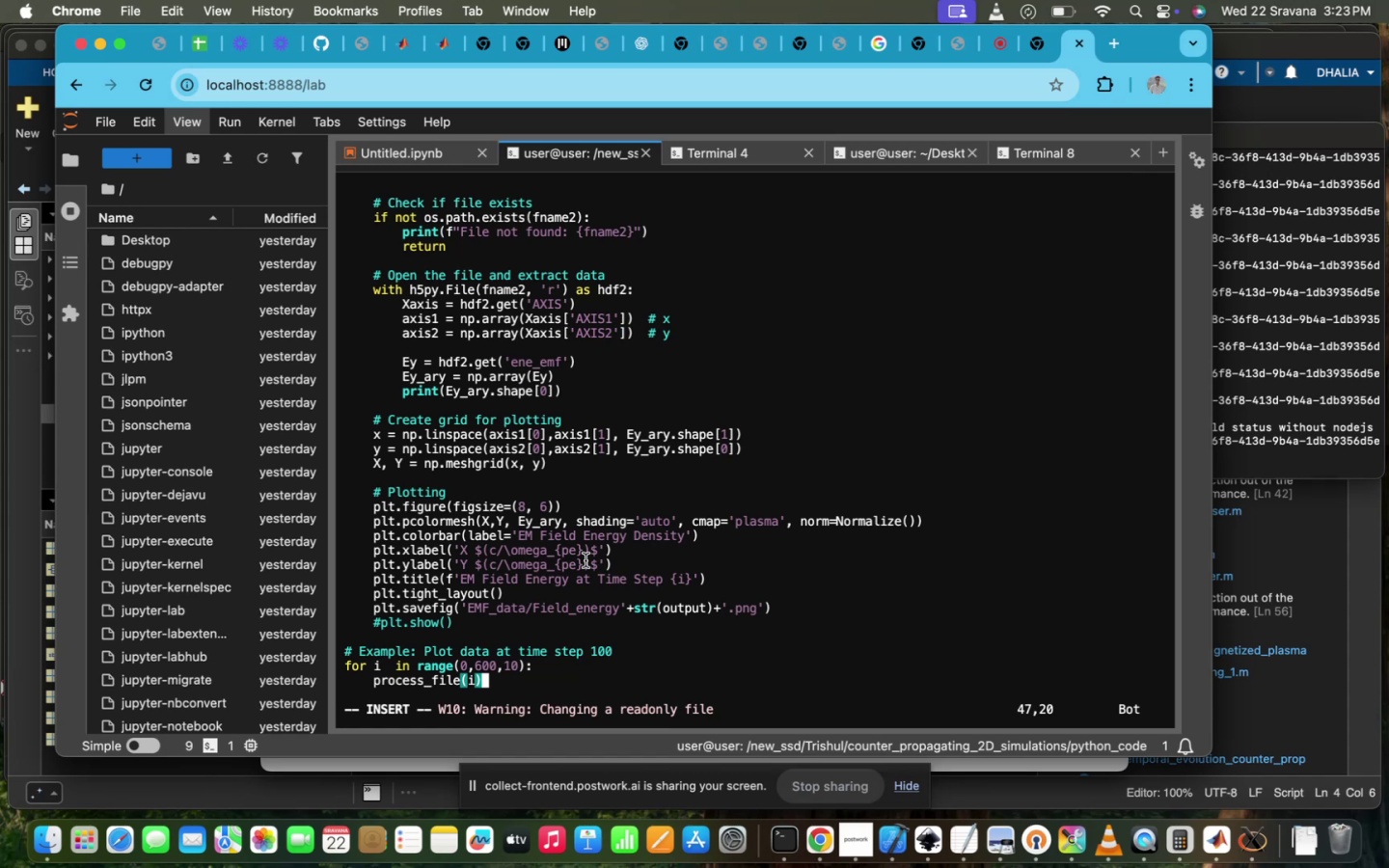 
key(ArrowUp)
 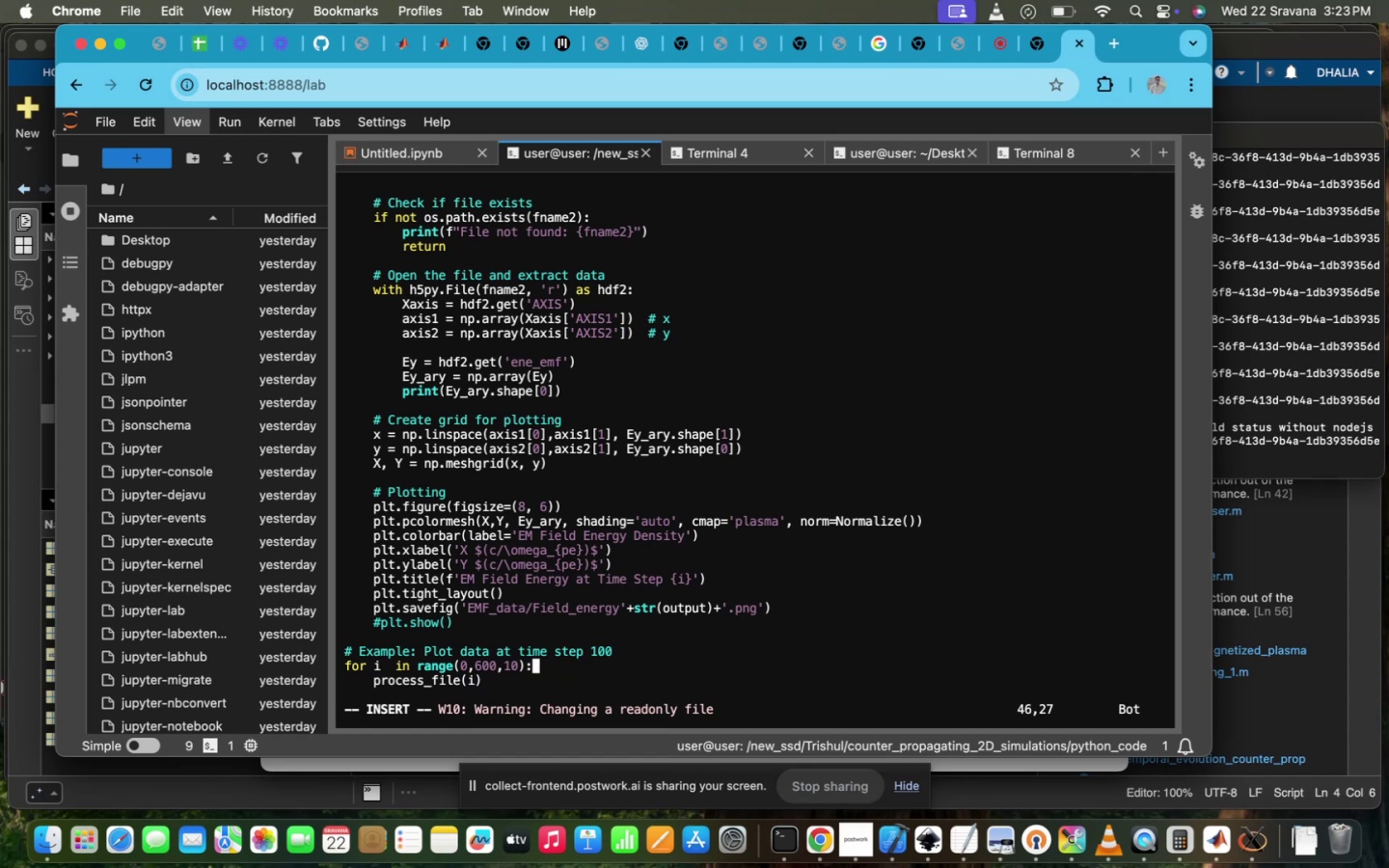 
key(ArrowLeft)
 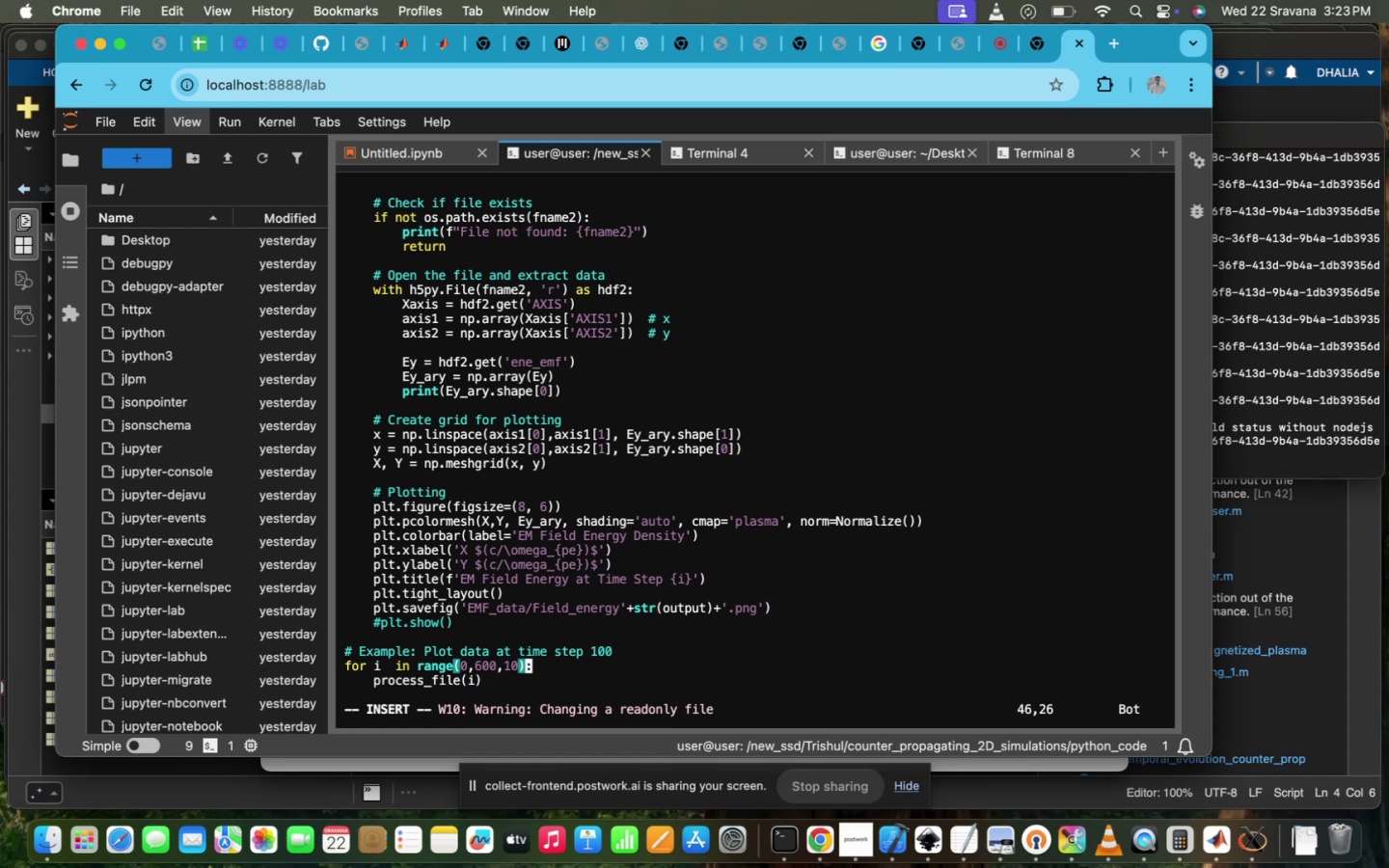 
key(ArrowLeft)
 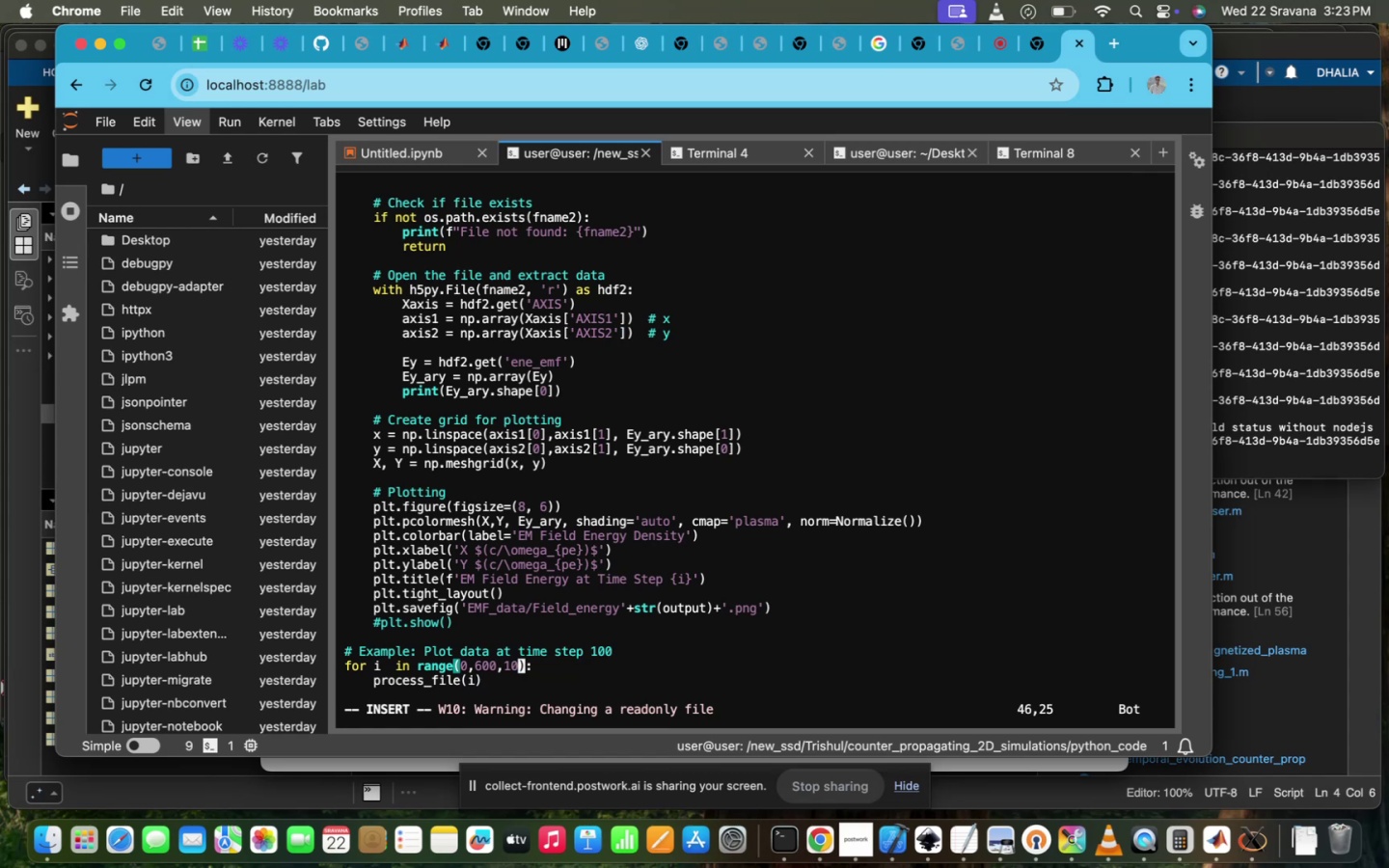 
key(ArrowLeft)
 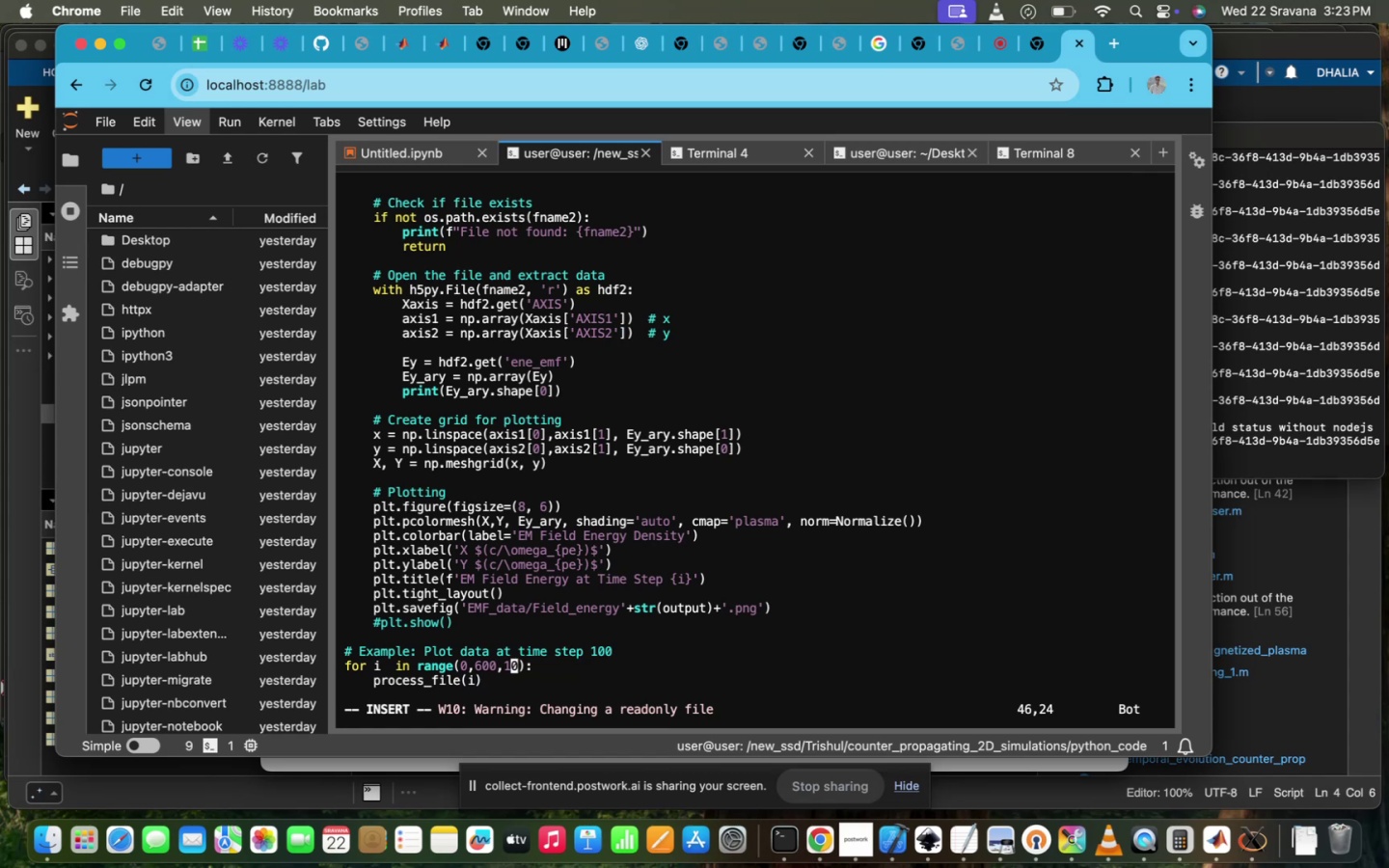 
key(ArrowLeft)
 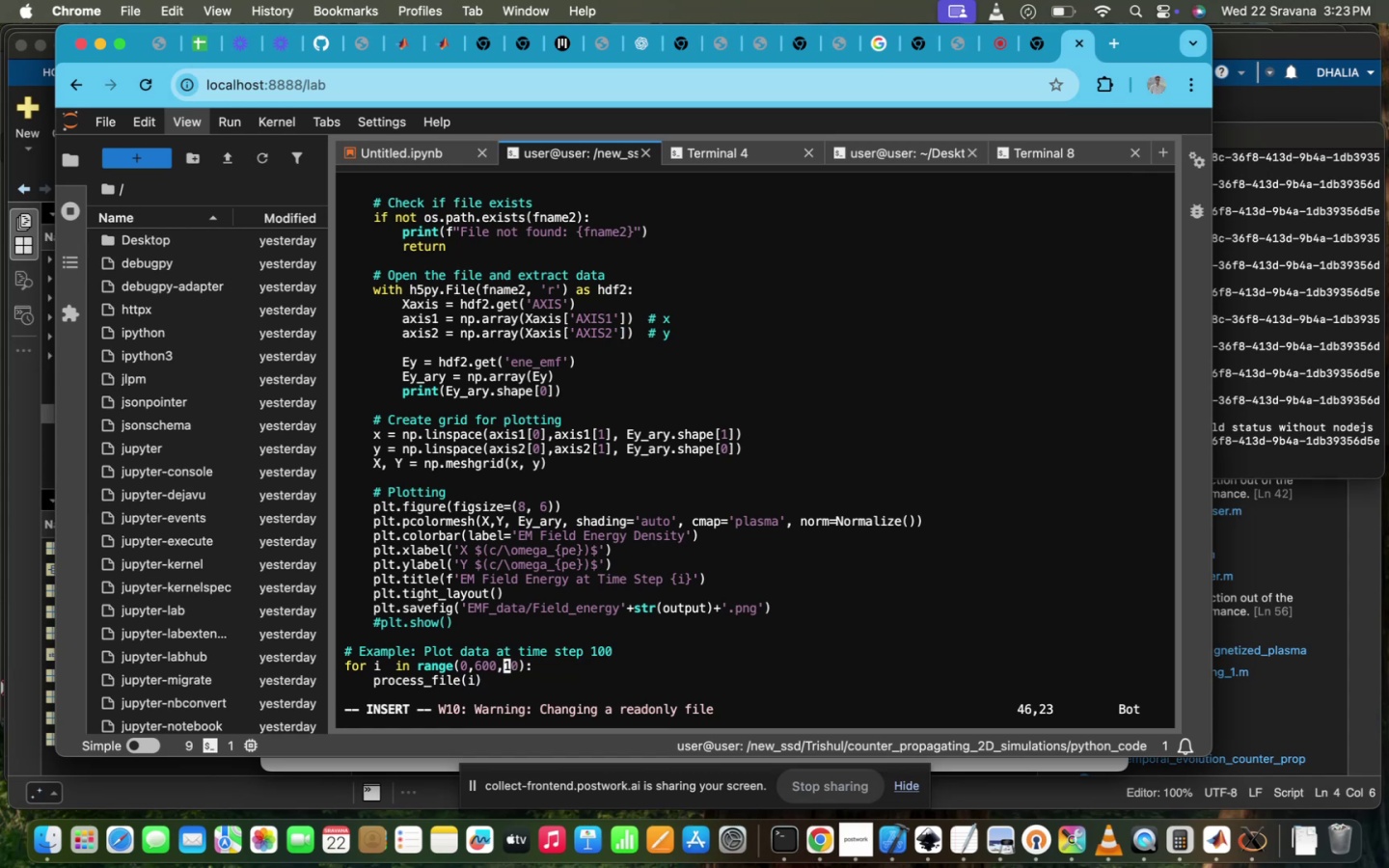 
key(ArrowLeft)
 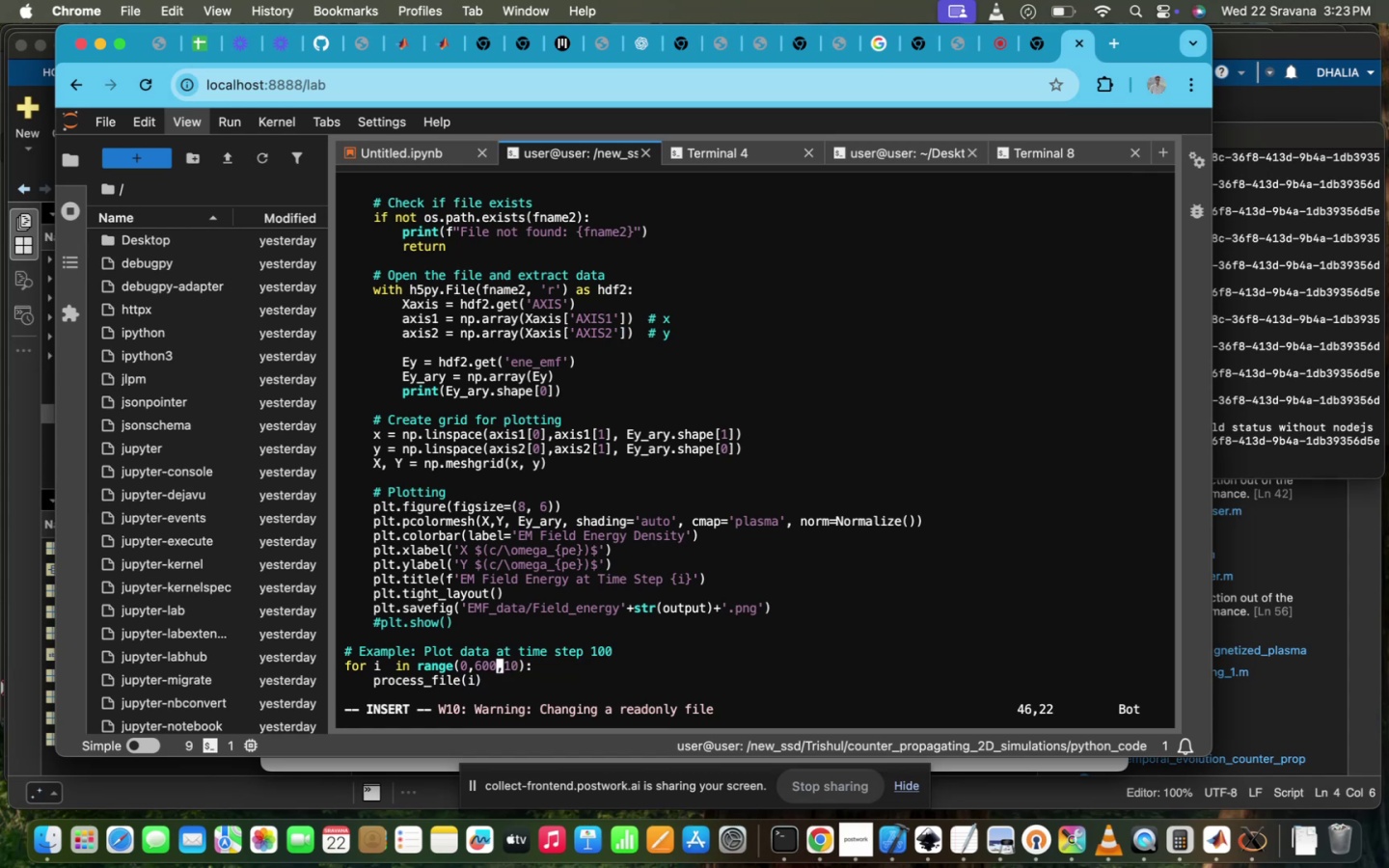 
key(ArrowLeft)
 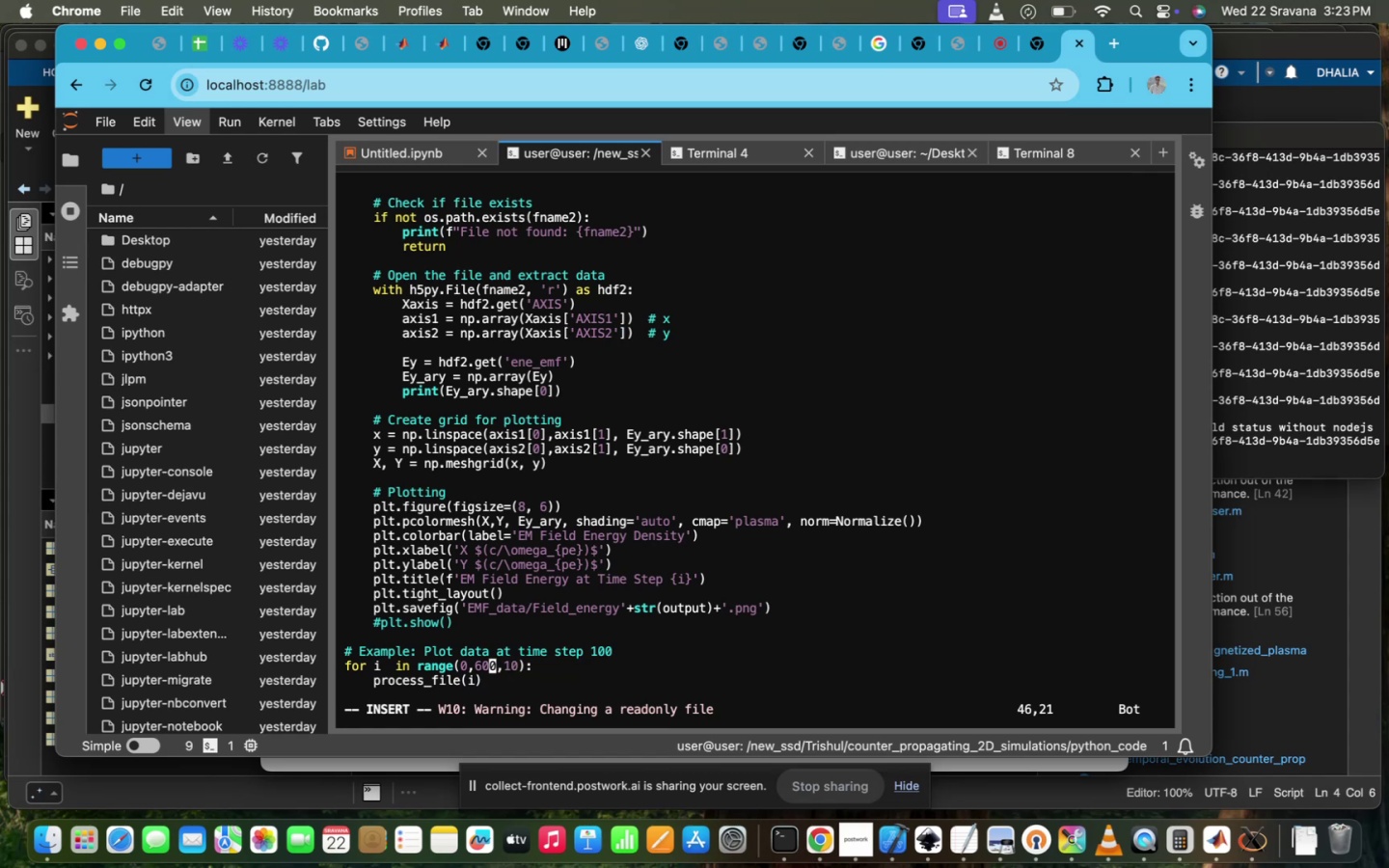 
key(Backspace)
 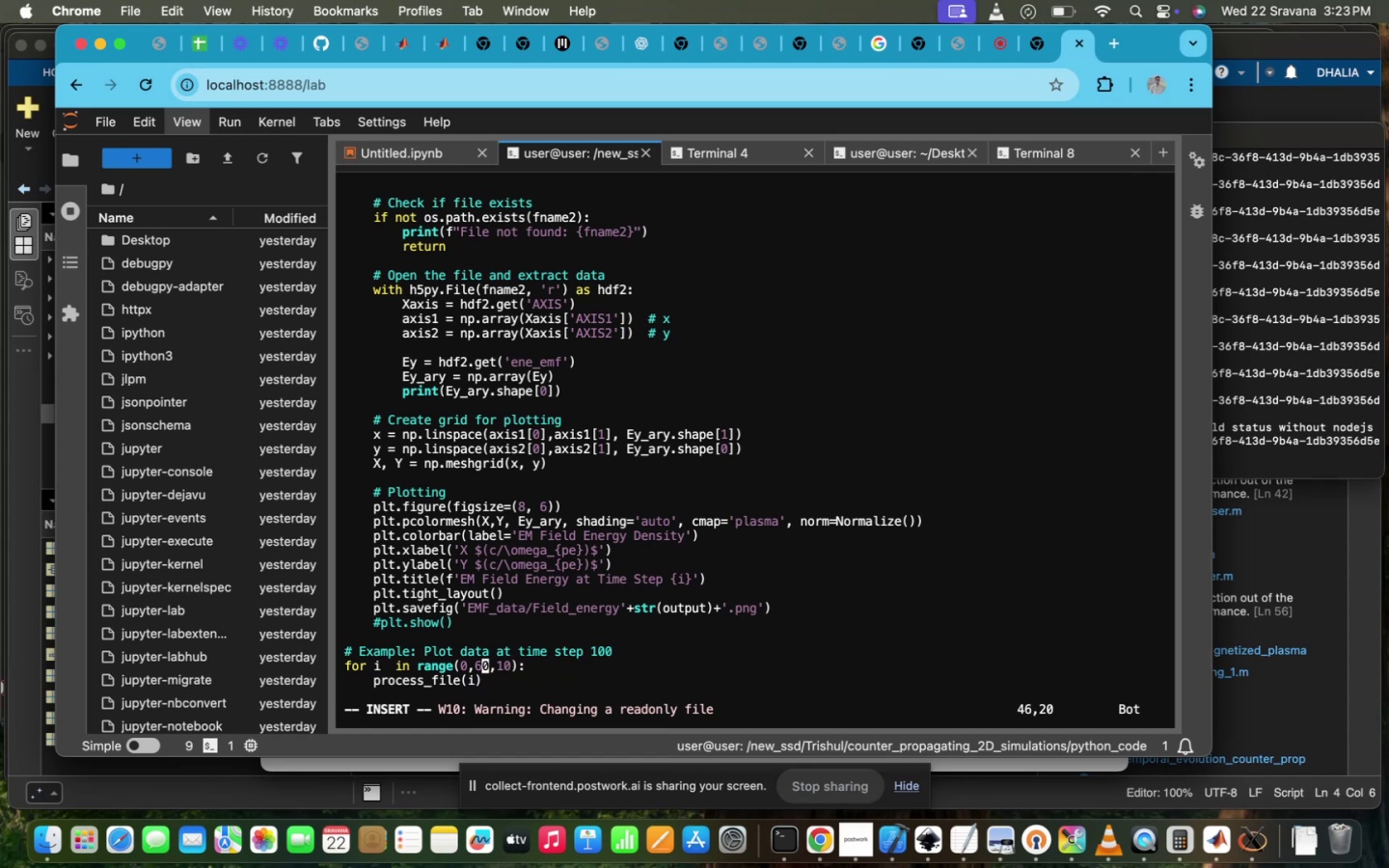 
key(1)
 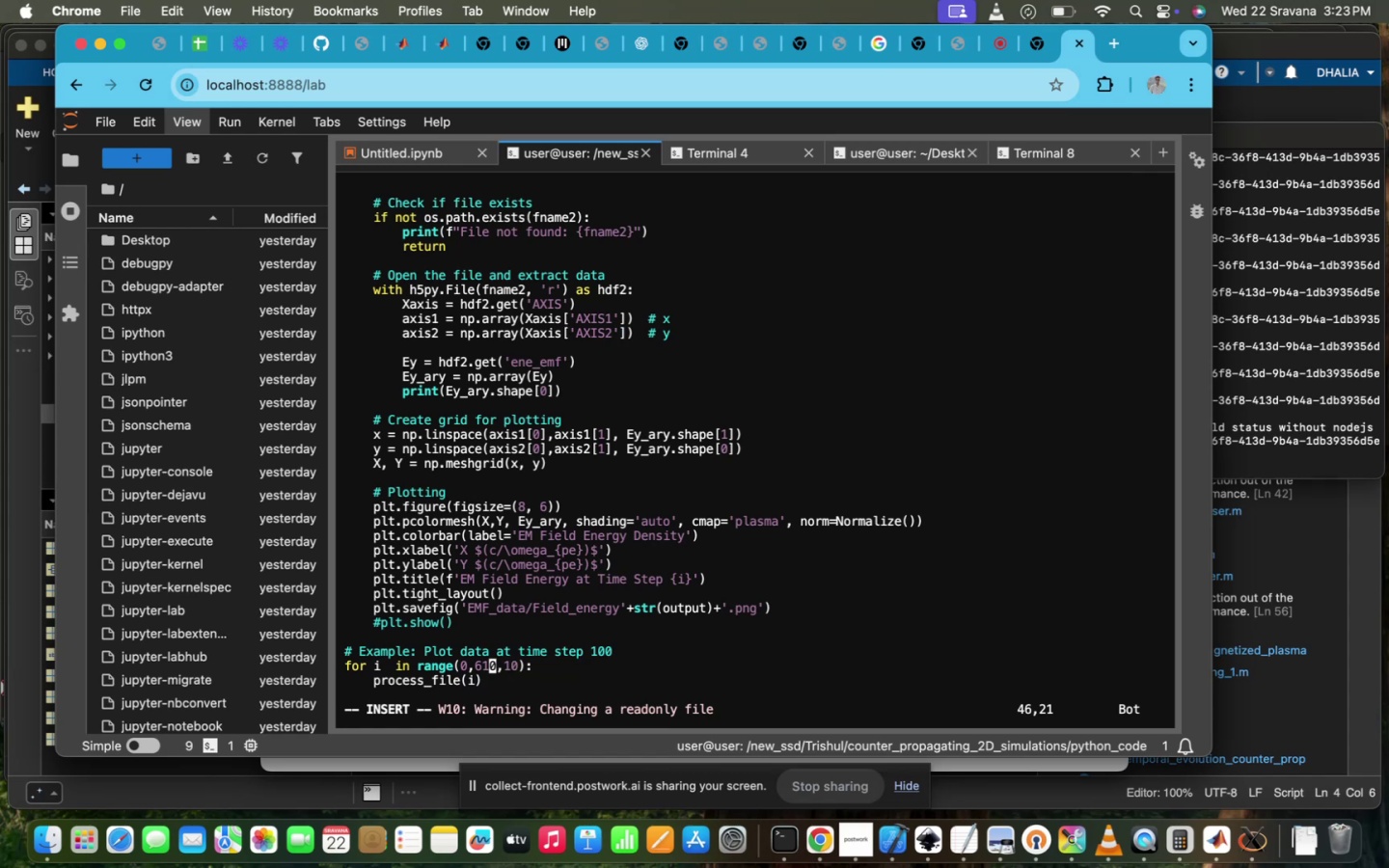 
scroll: coordinate [586, 560], scroll_direction: up, amount: 65.0
 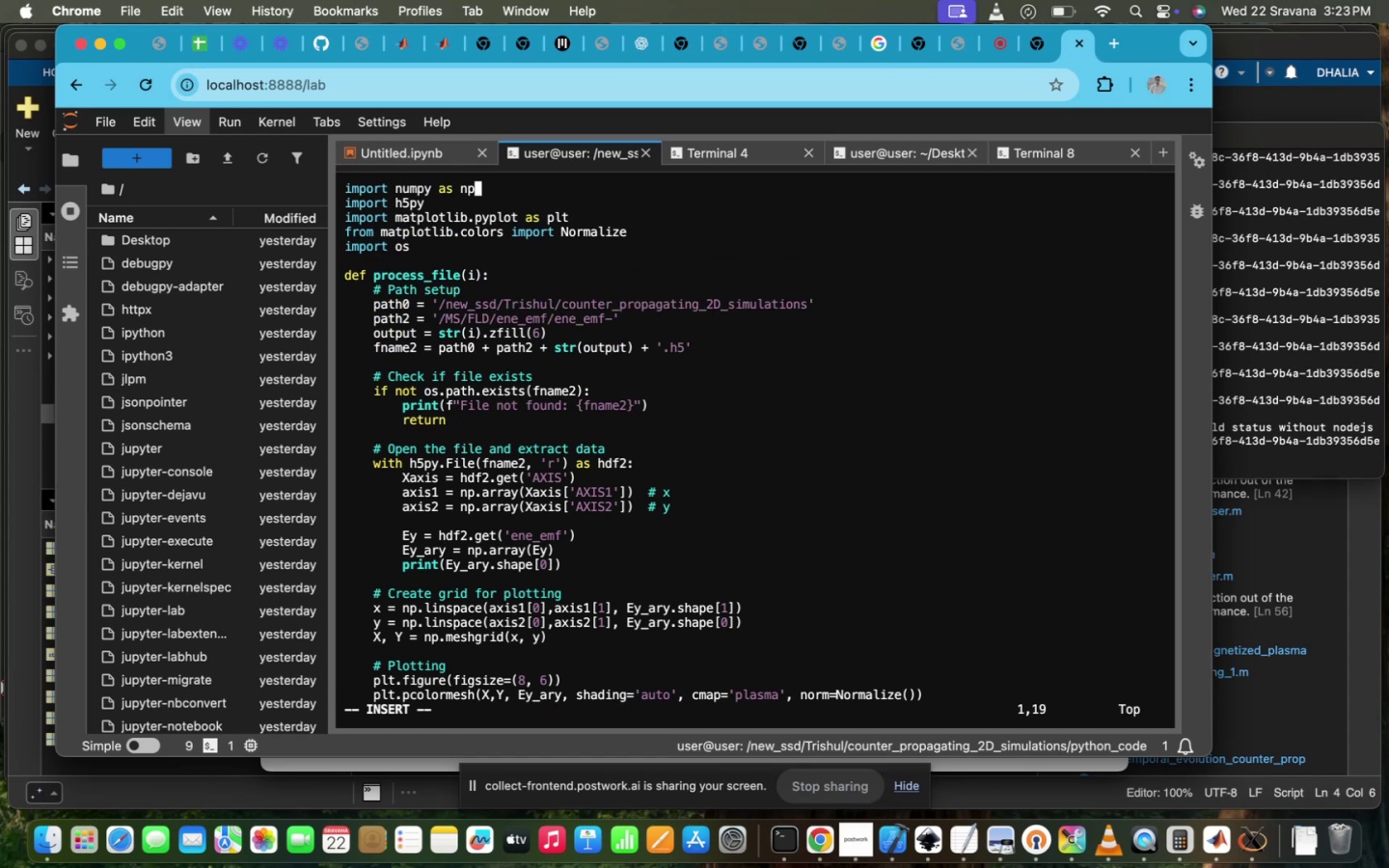 
scroll: coordinate [586, 560], scroll_direction: down, amount: 387.0
 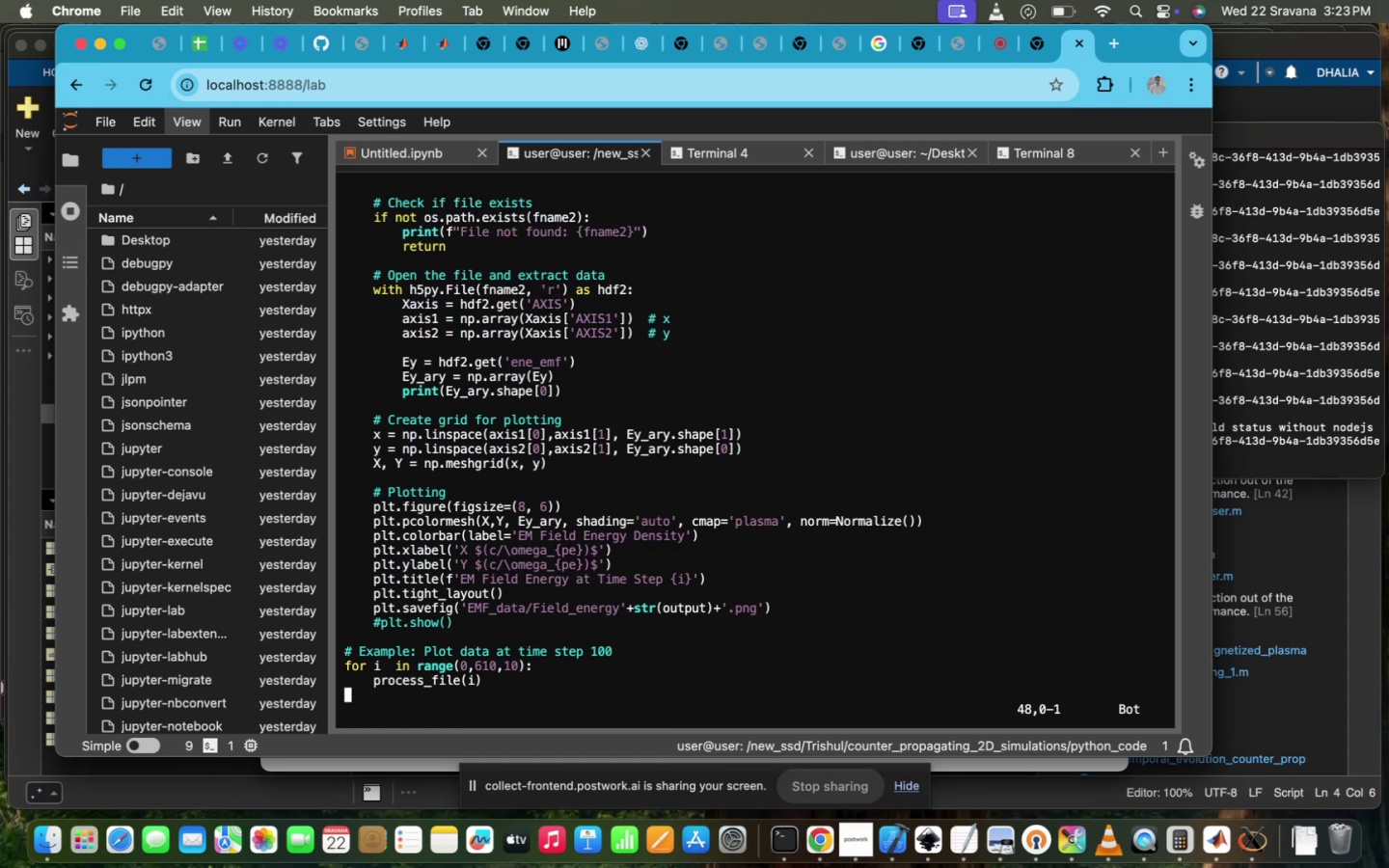 
key(Escape)
type(:Wq!)
key(Backspace)
key(Backspace)
key(Backspace)
type(wq!)
 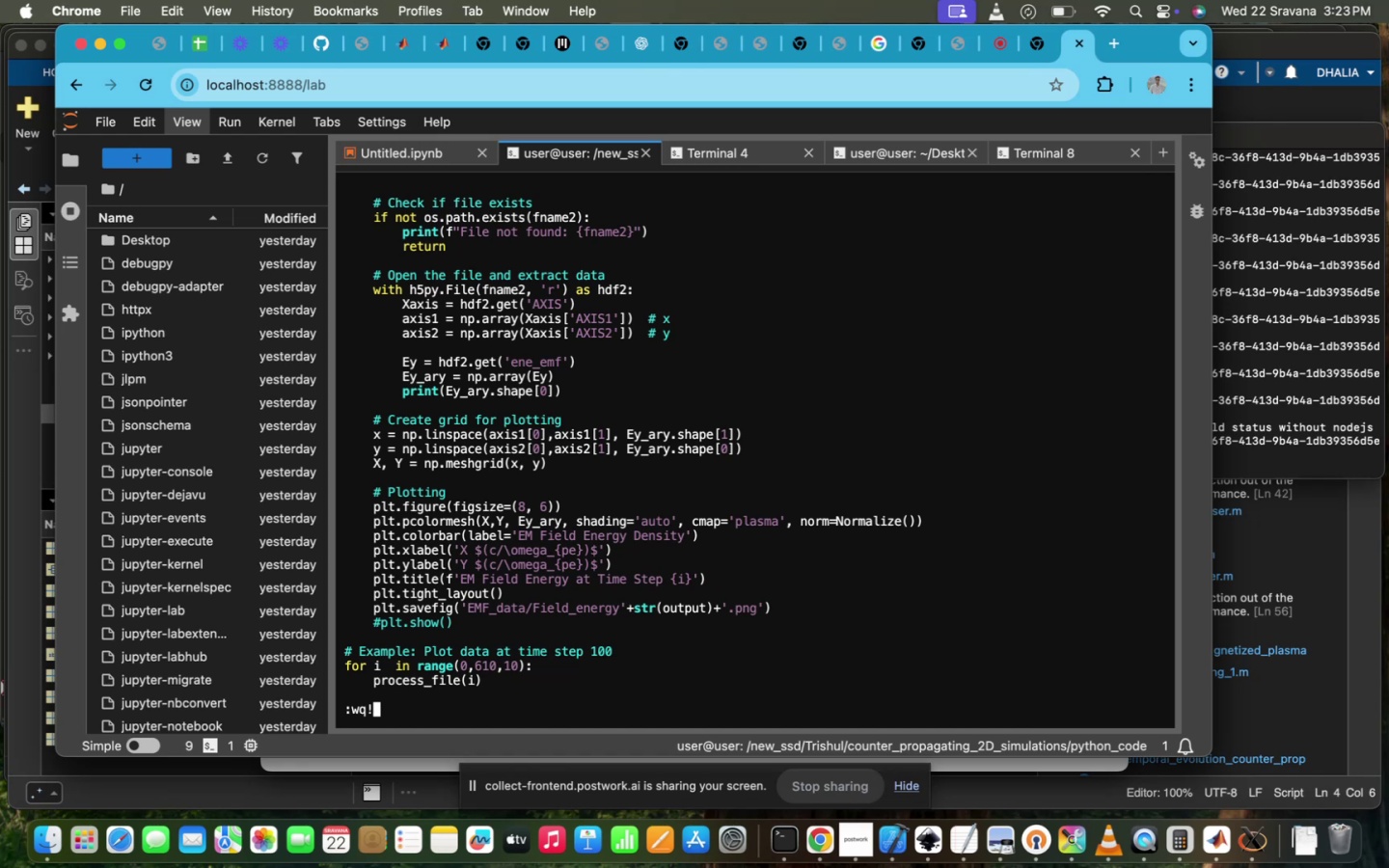 
key(Enter)
 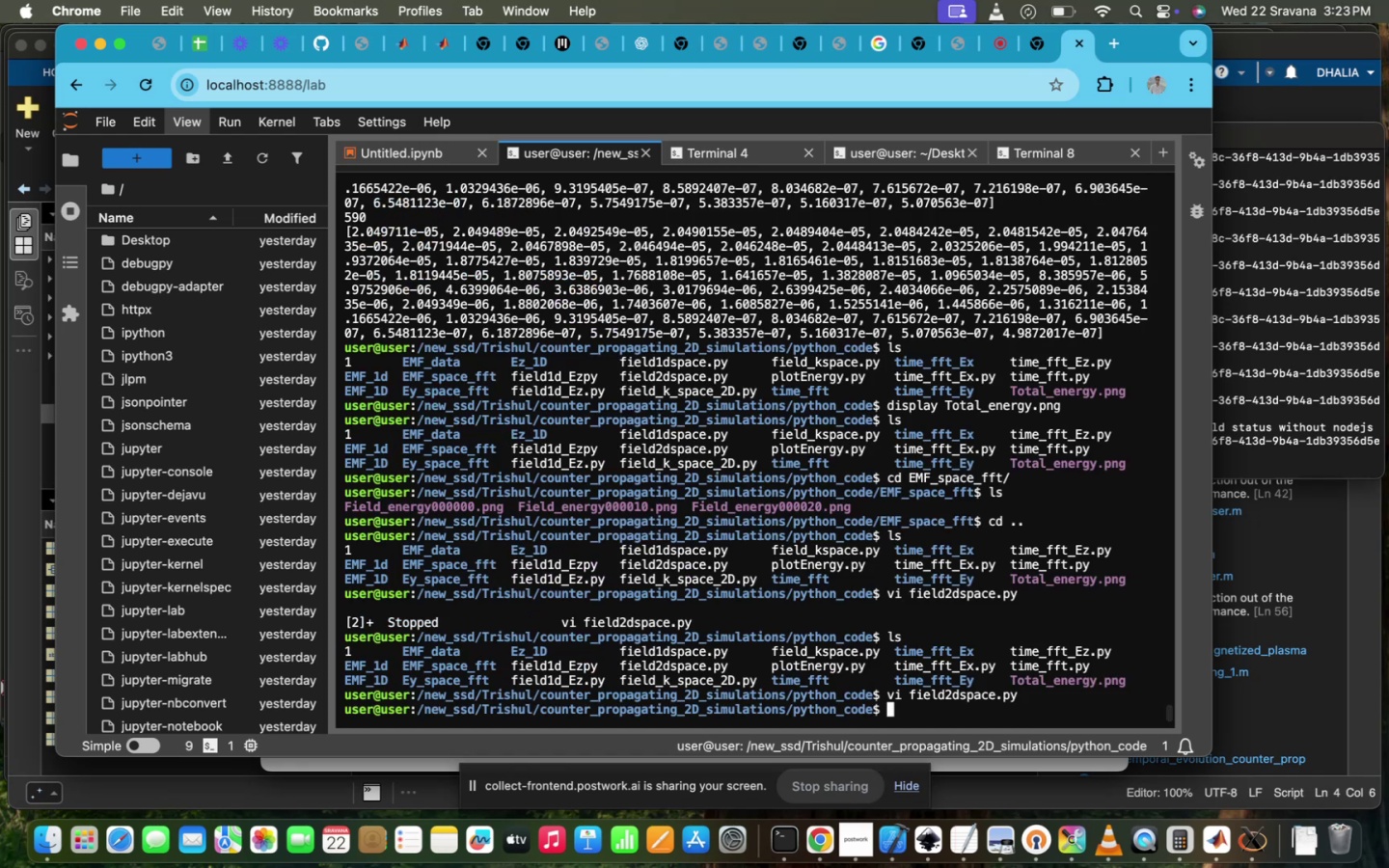 
type(pyth)
key(Tab)
type(3 i)
key(Backspace)
type(fi)
key(Tab)
type(2)
key(Tab)
 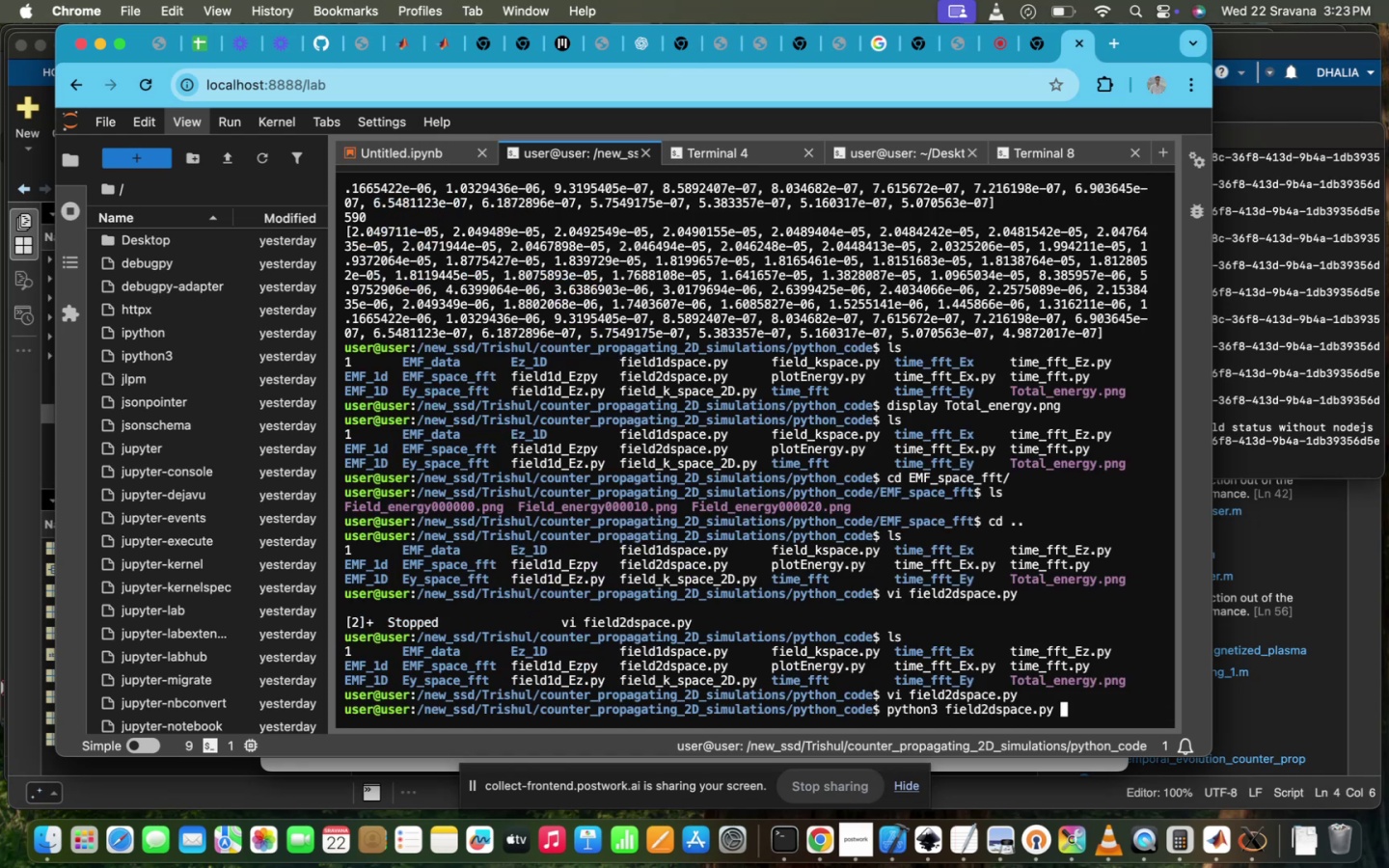 
key(Enter)
 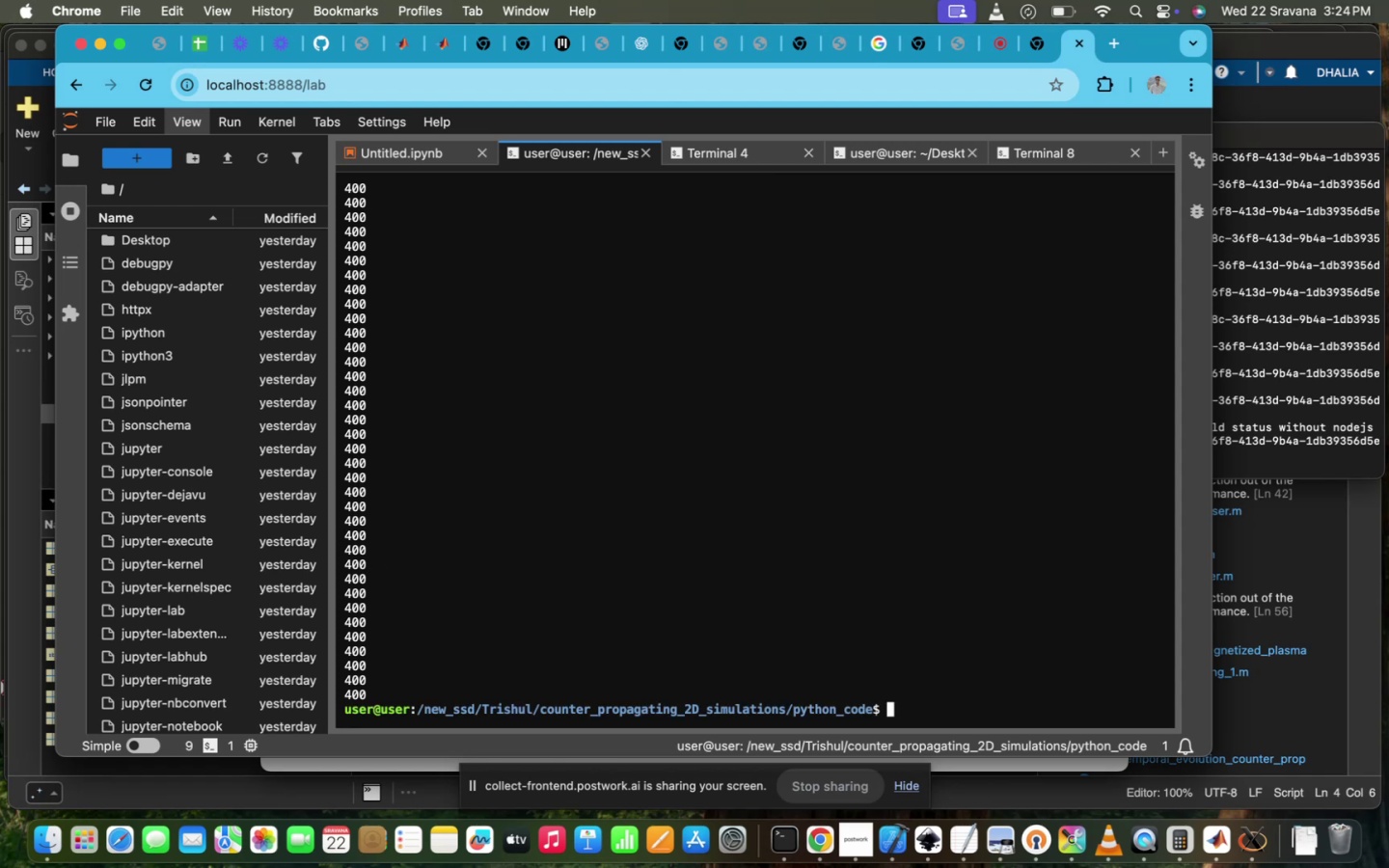 
wait(45.48)
 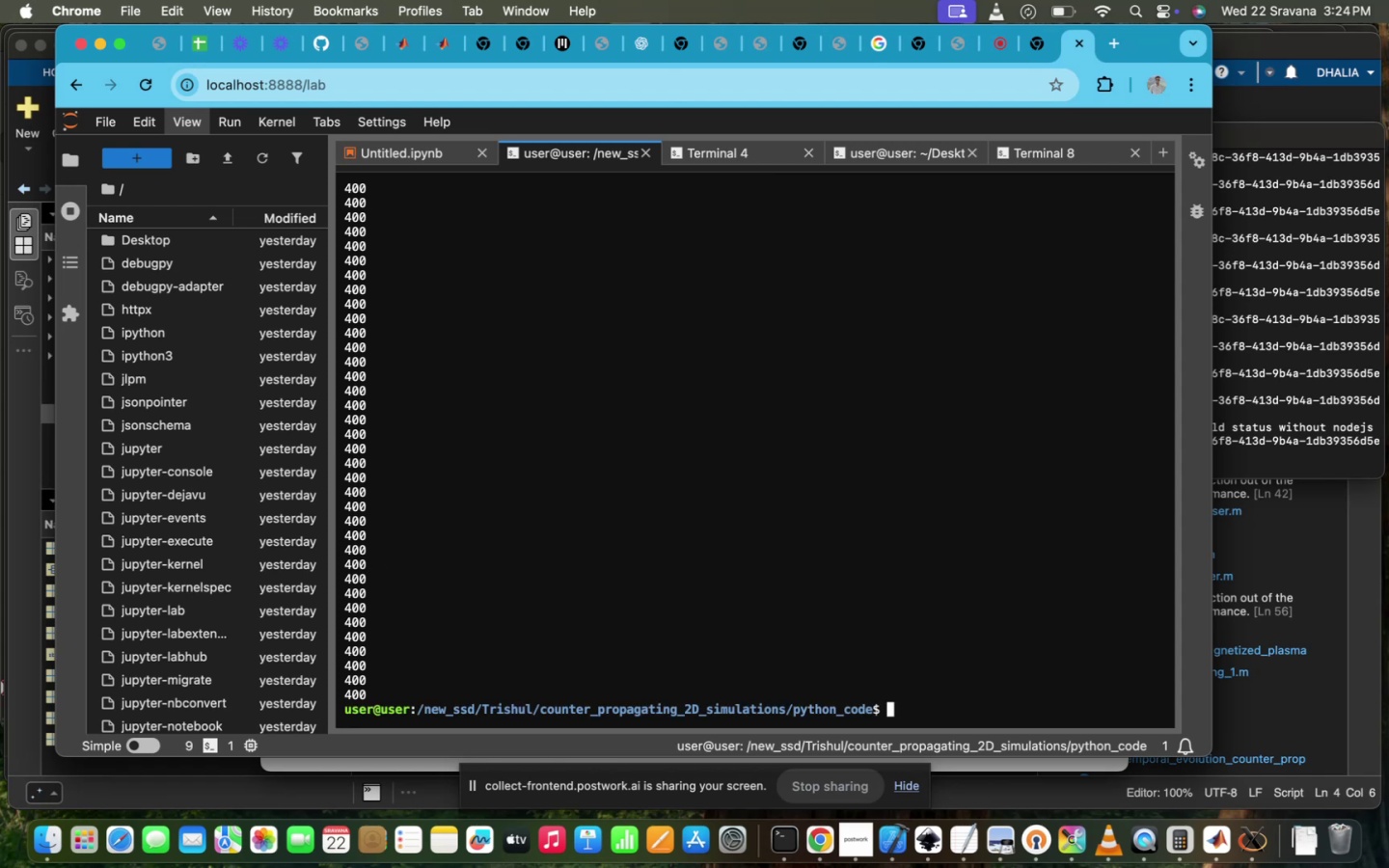 
type(ls)
 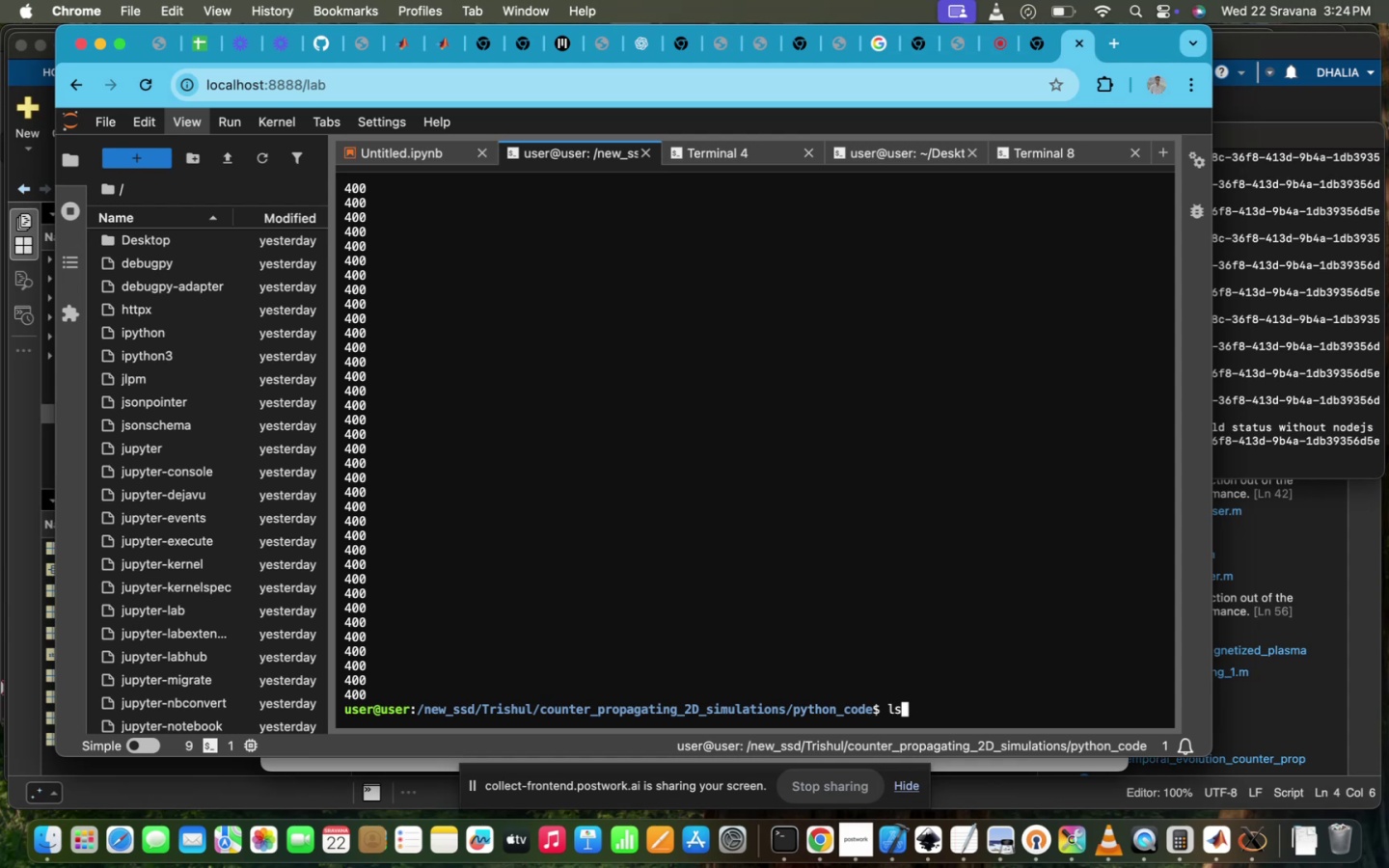 
key(Enter)
 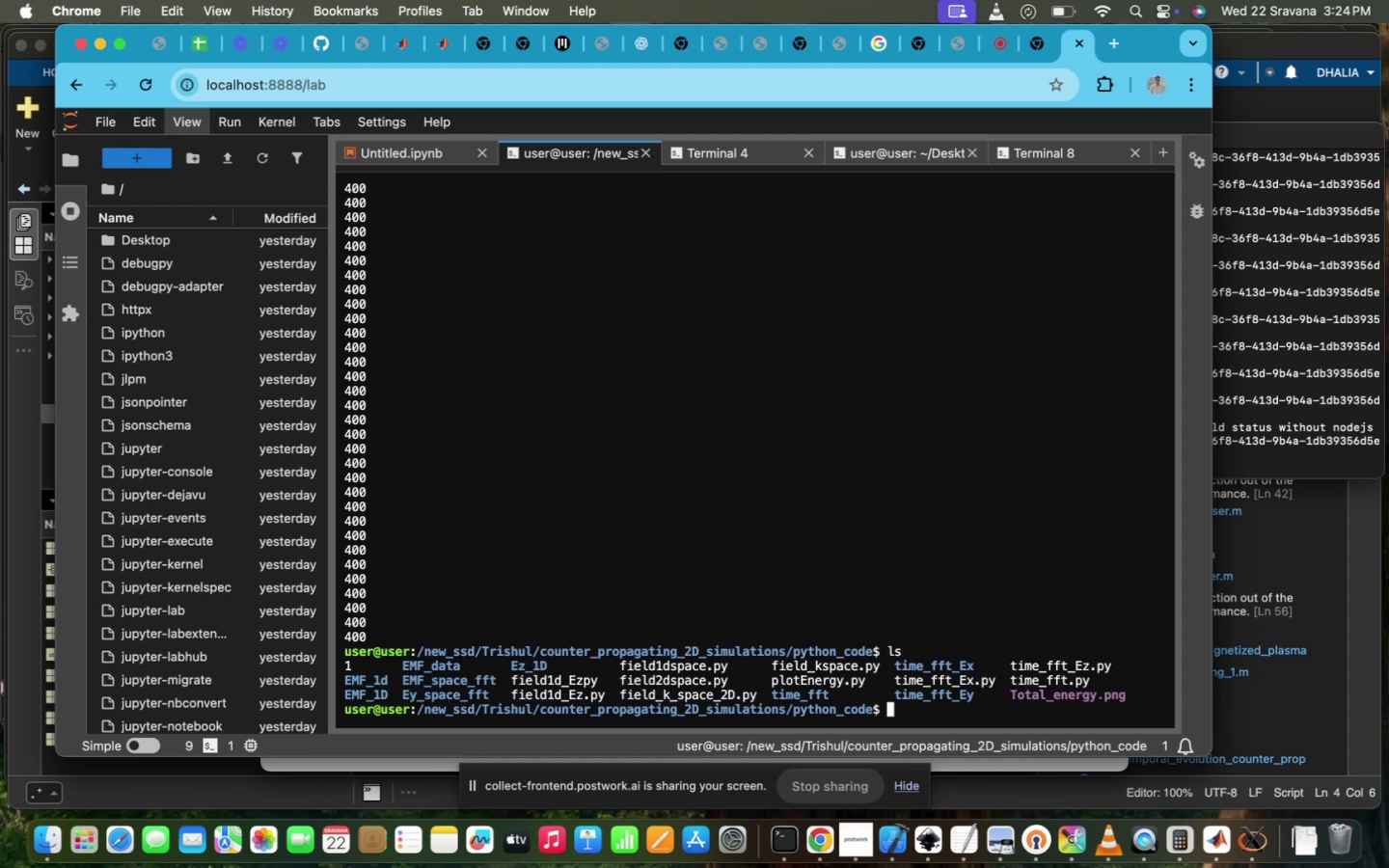 
type(cd )
 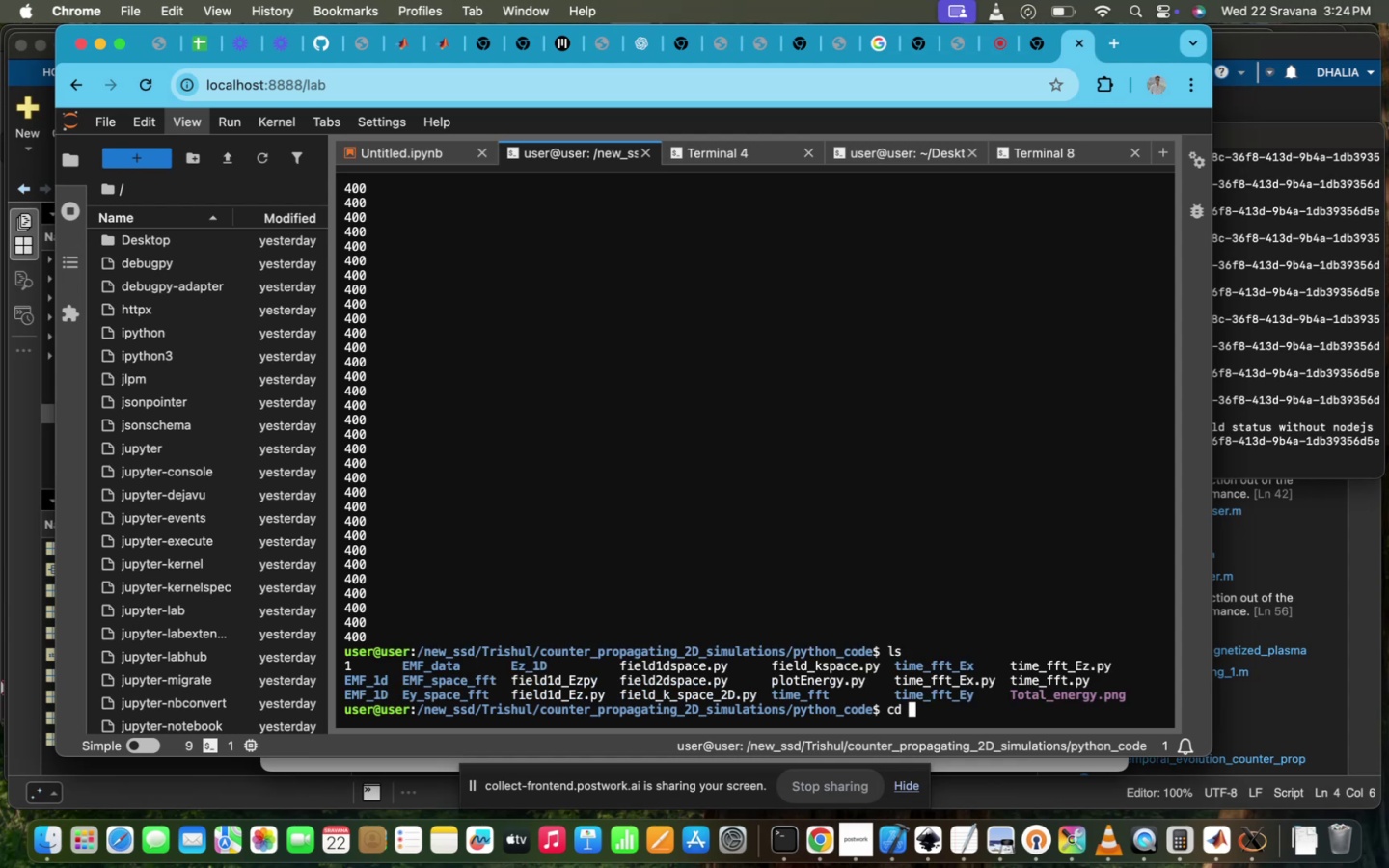 
wait(10.73)
 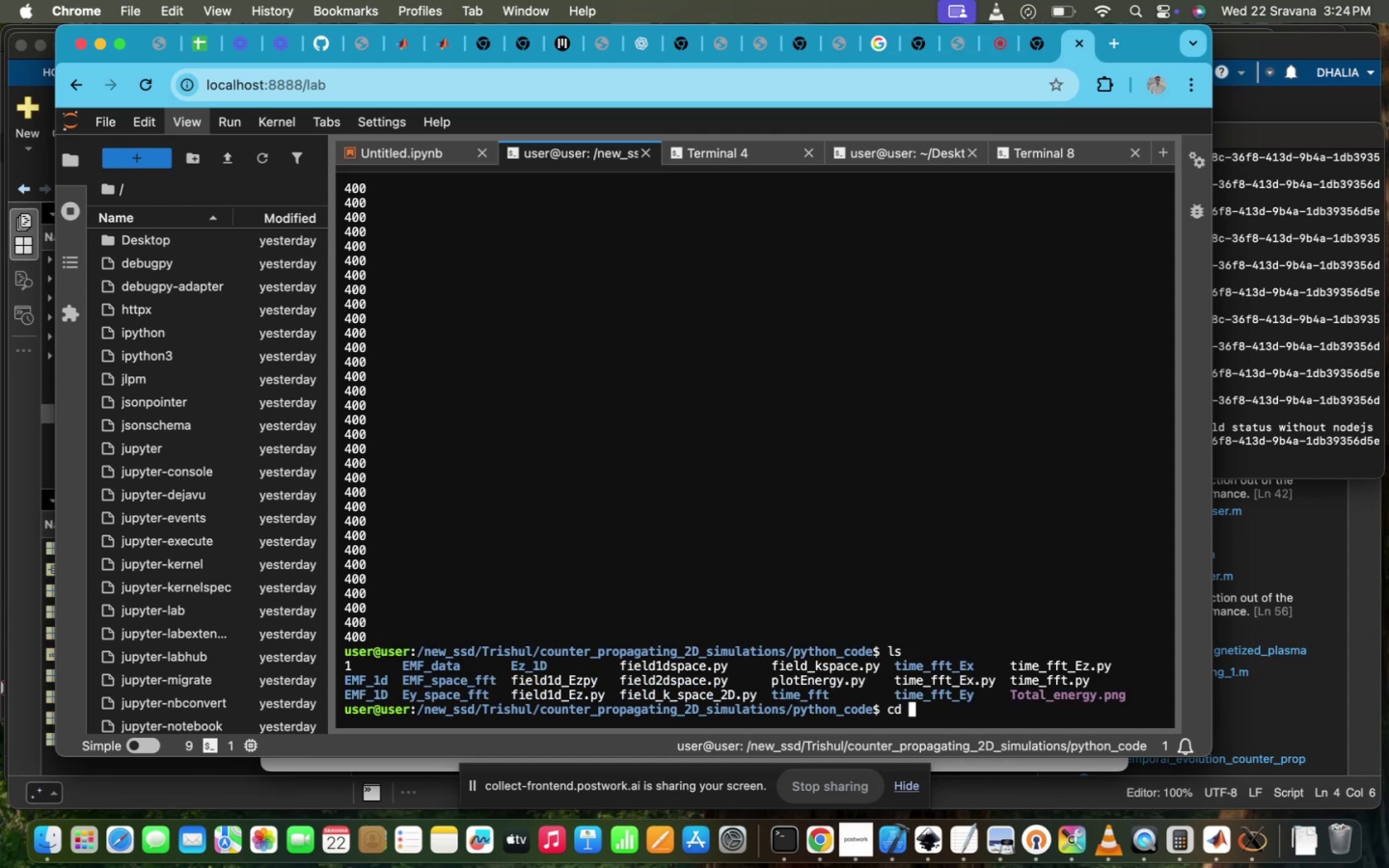 
type(ls)
key(Backspace)
type(\)
key(Backspace)
key(Backspace)
key(Backspace)
key(Backspace)
key(Backspace)
key(Backspace)
type(ls)
 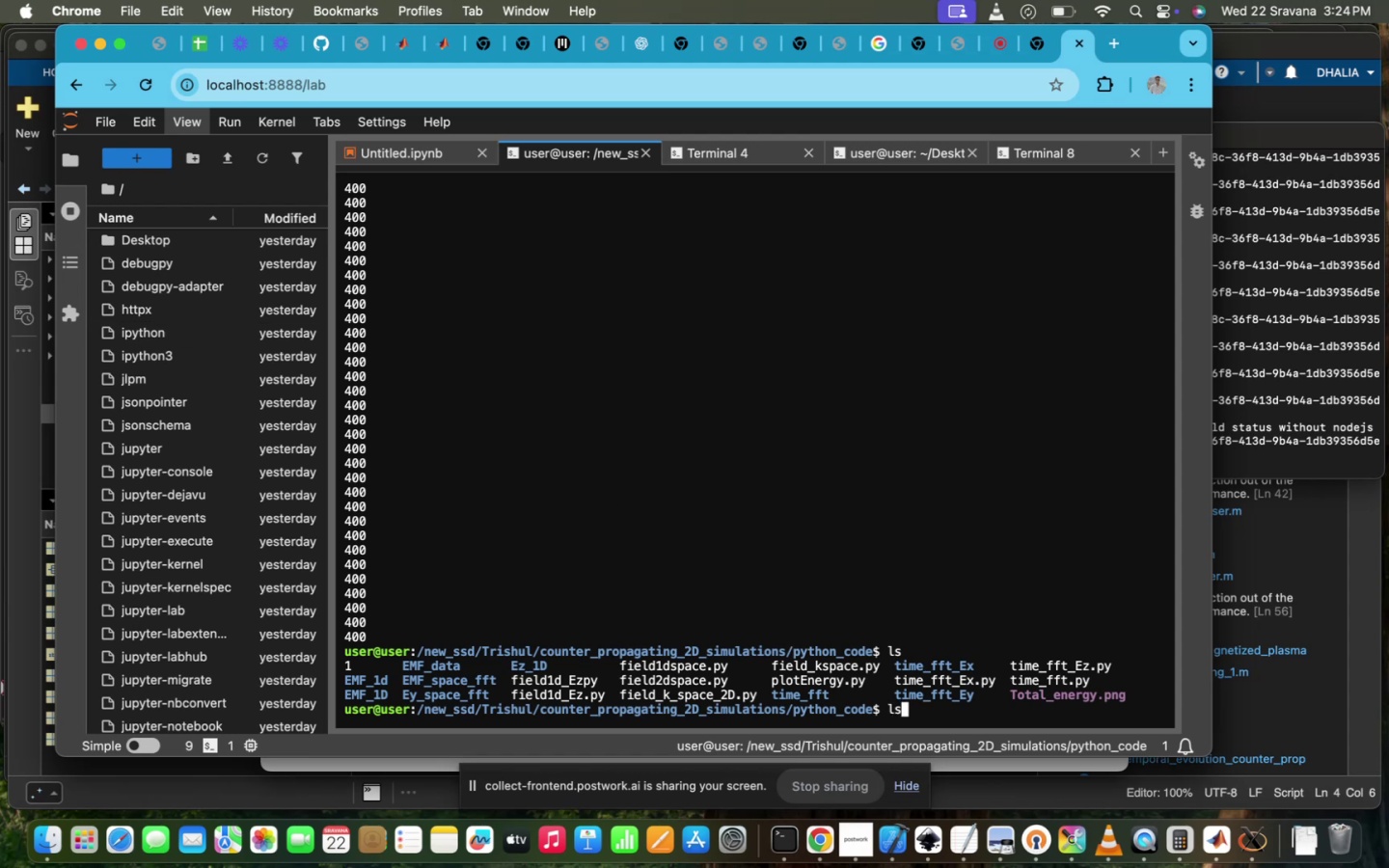 
key(Enter)
 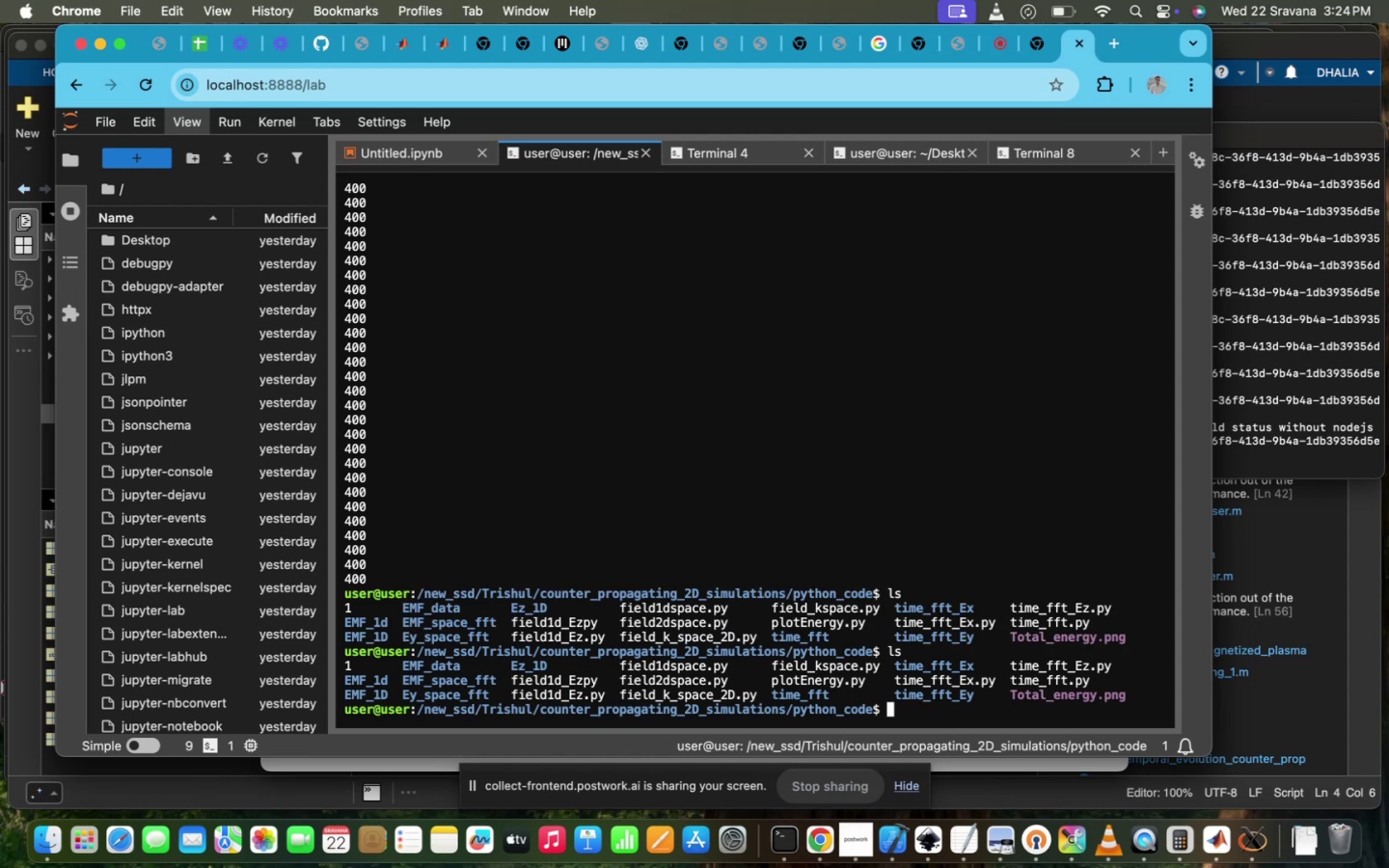 
type(d)
key(Backspace)
key(Backspace)
type(c )
key(Backspace)
type(d r)
key(Backspace)
key(Backspace)
key(Backspace)
key(Backspace)
type(ls)
 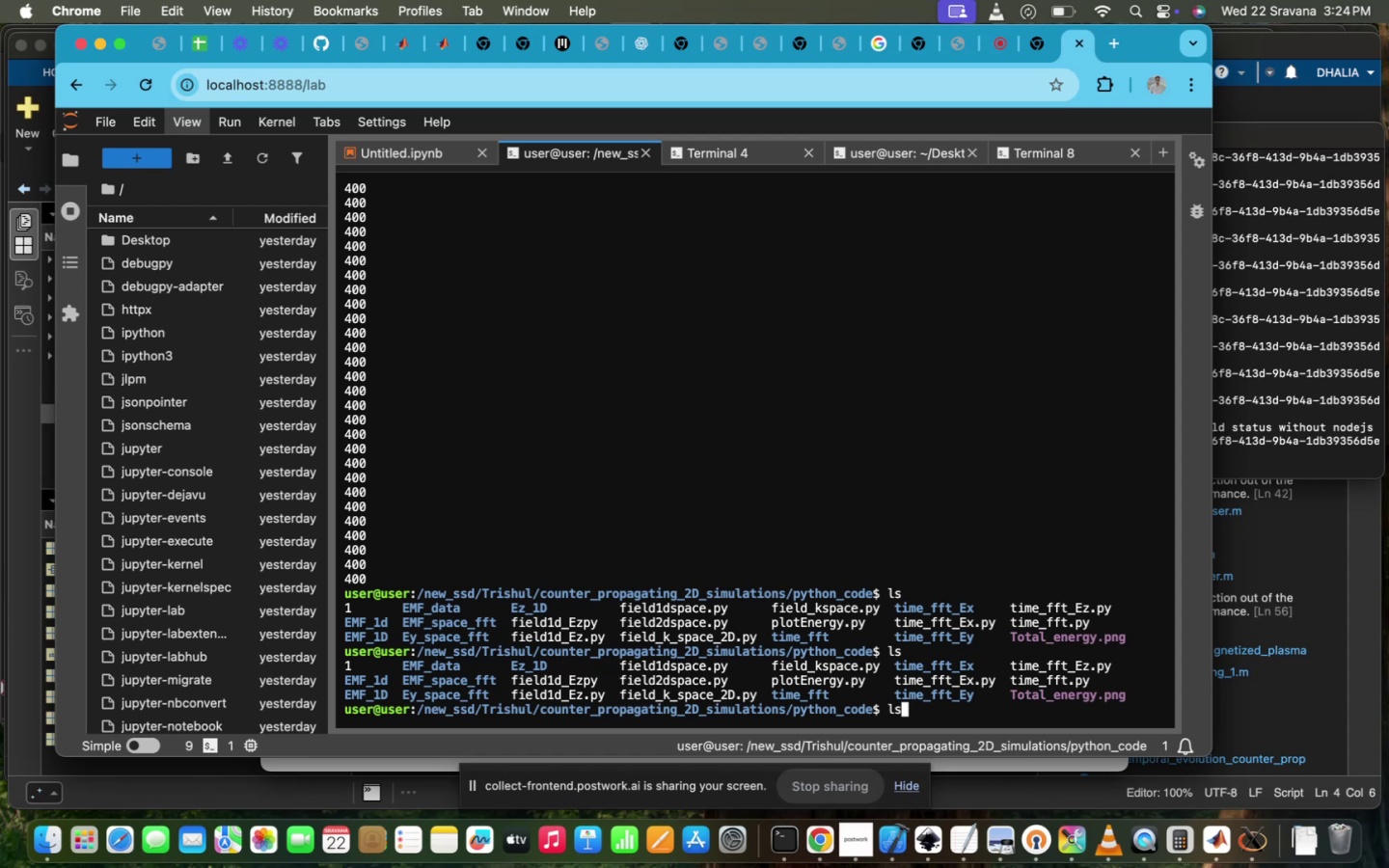 
key(Enter)
 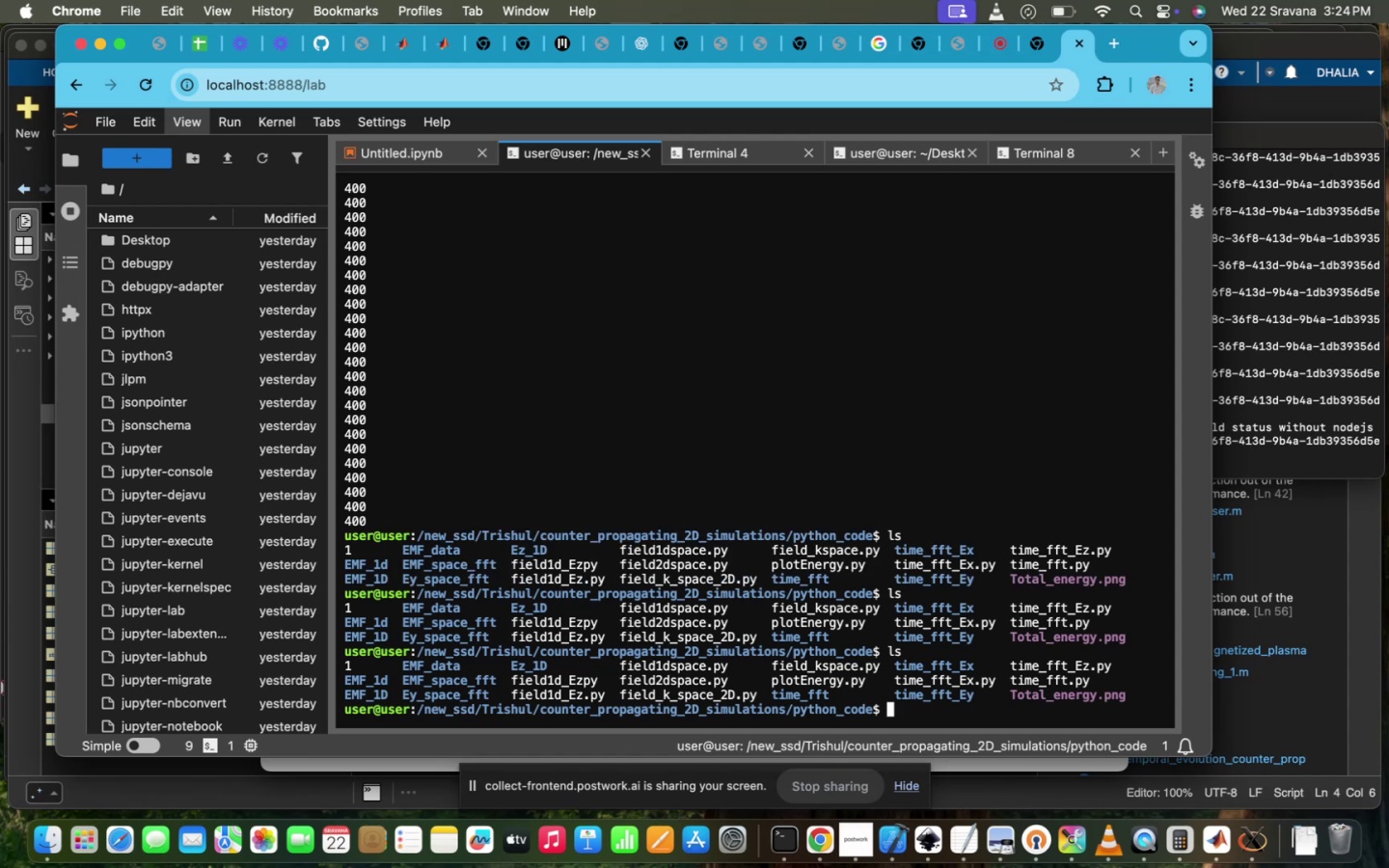 
key(ArrowUp)
 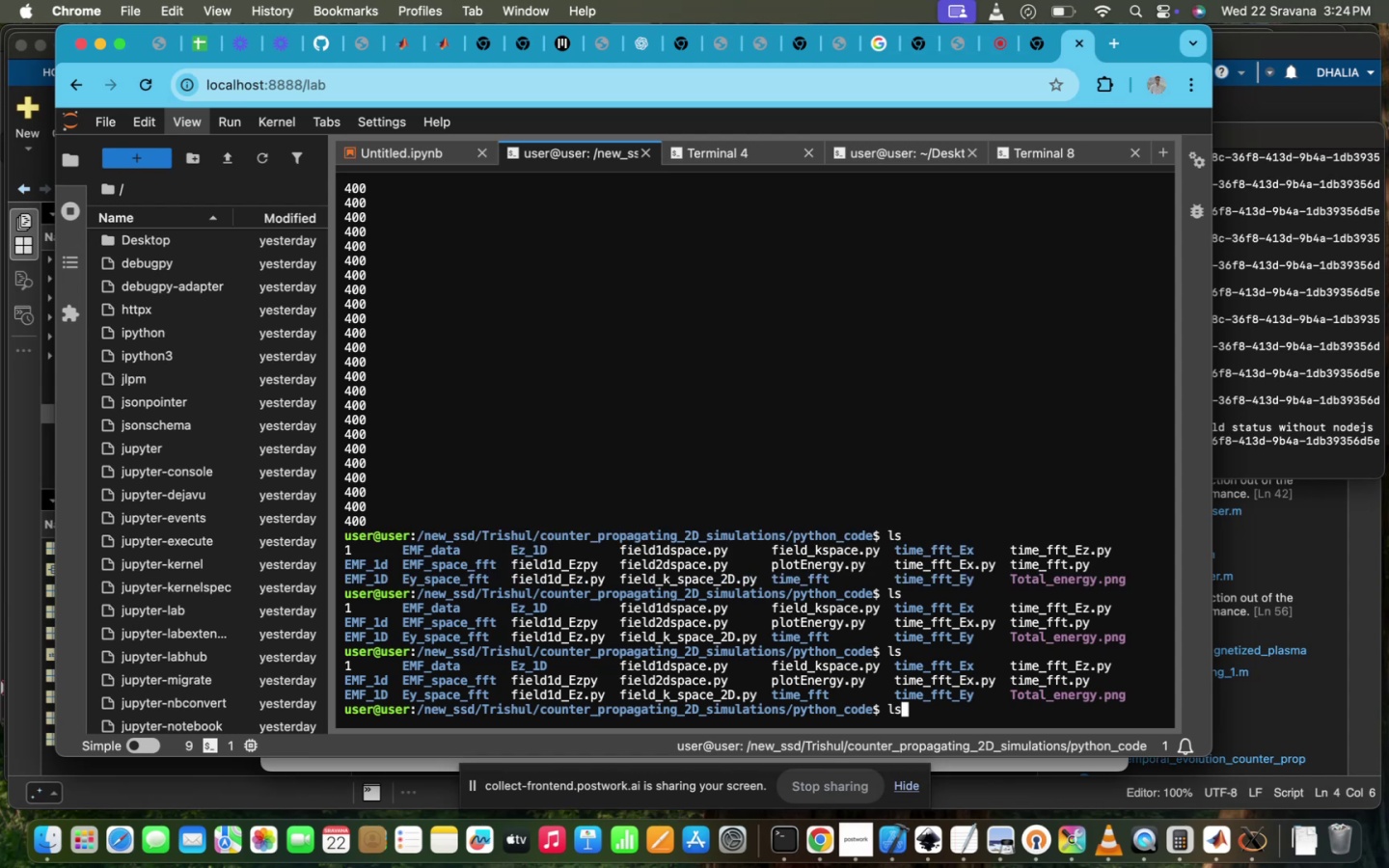 
key(ArrowUp)
 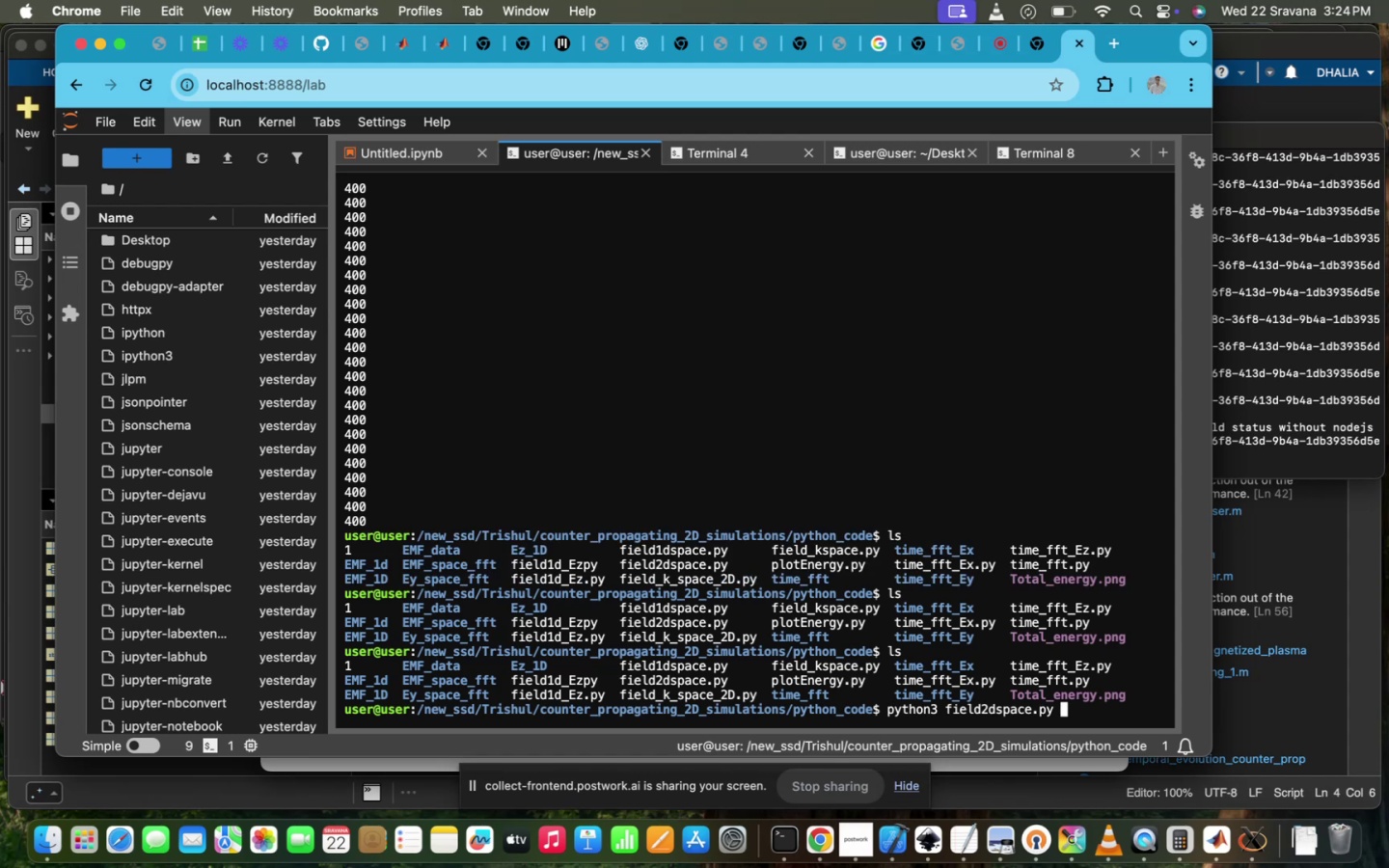 
key(ArrowUp)
 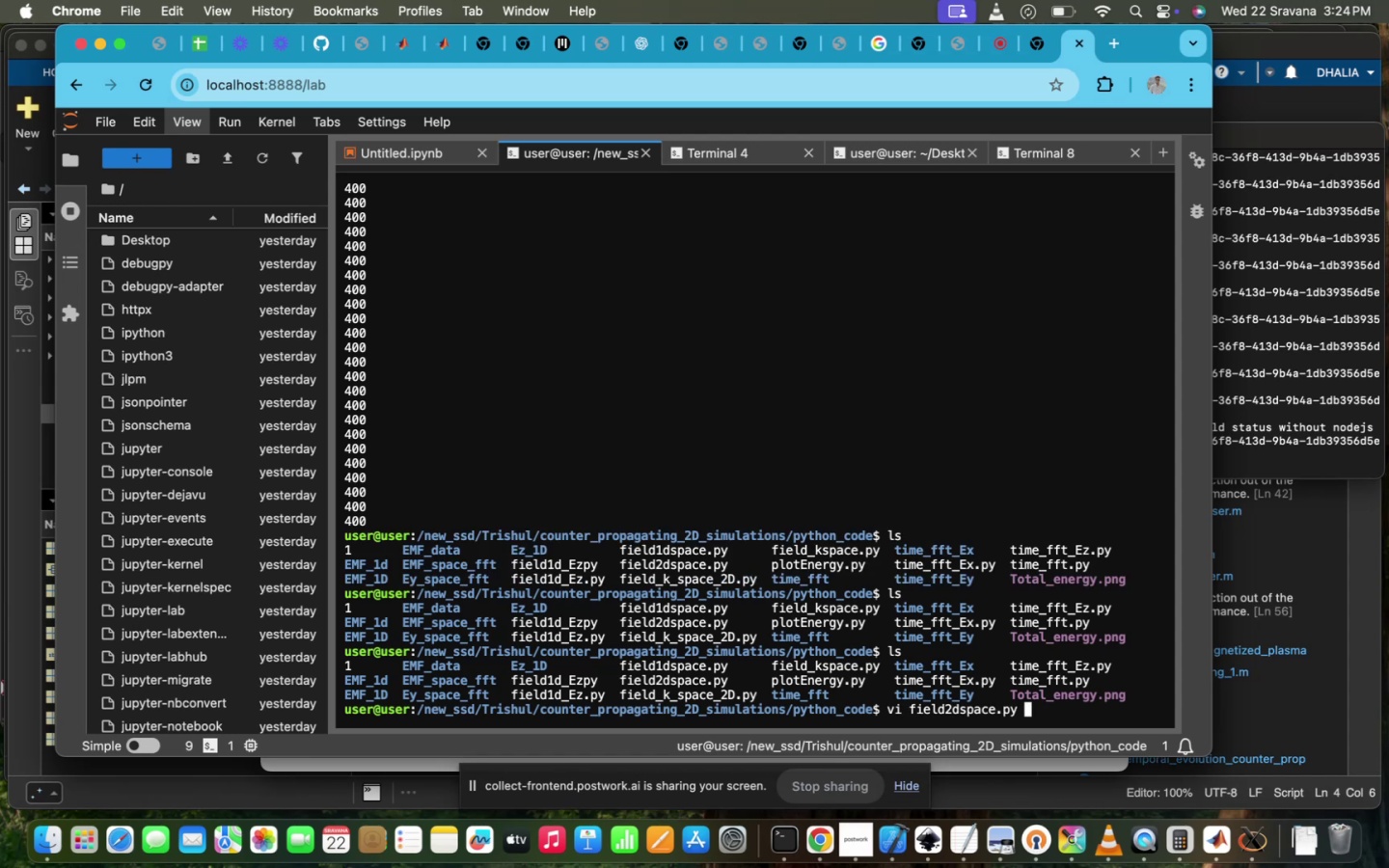 
hold_key(key=Enter, duration=0.8)
 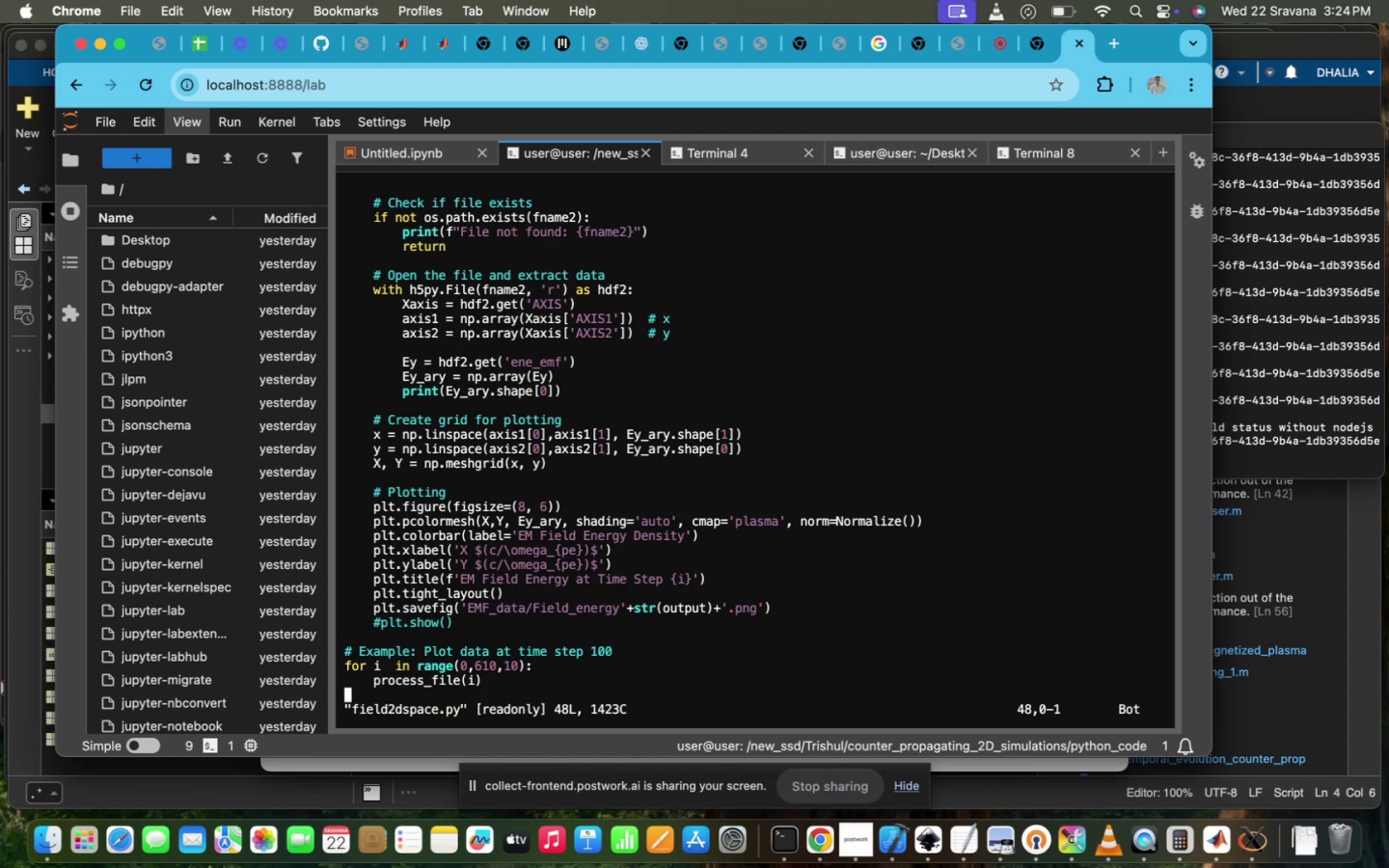 
scroll: coordinate [794, 645], scroll_direction: up, amount: 48.0
 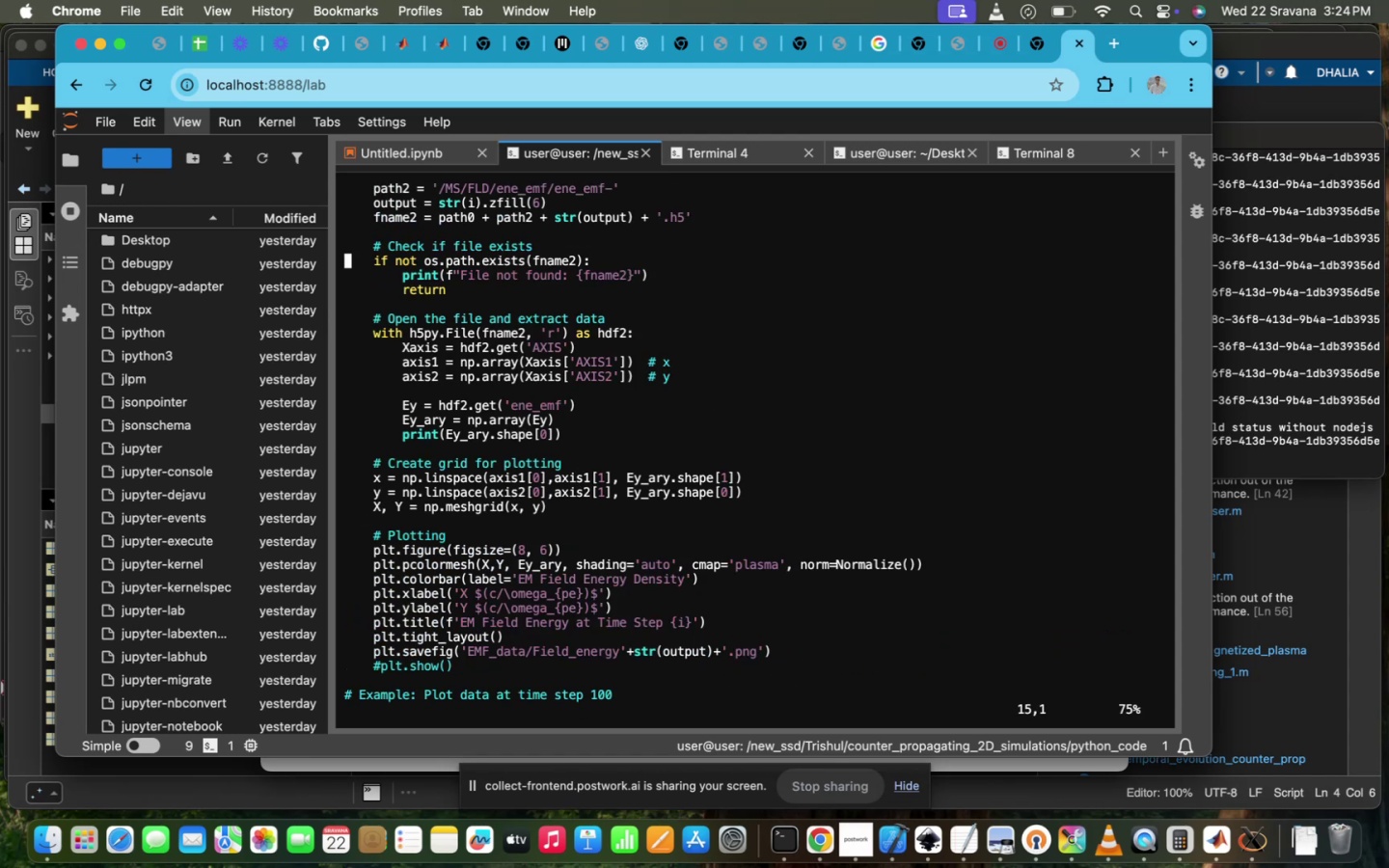 
key(Control+Z)
 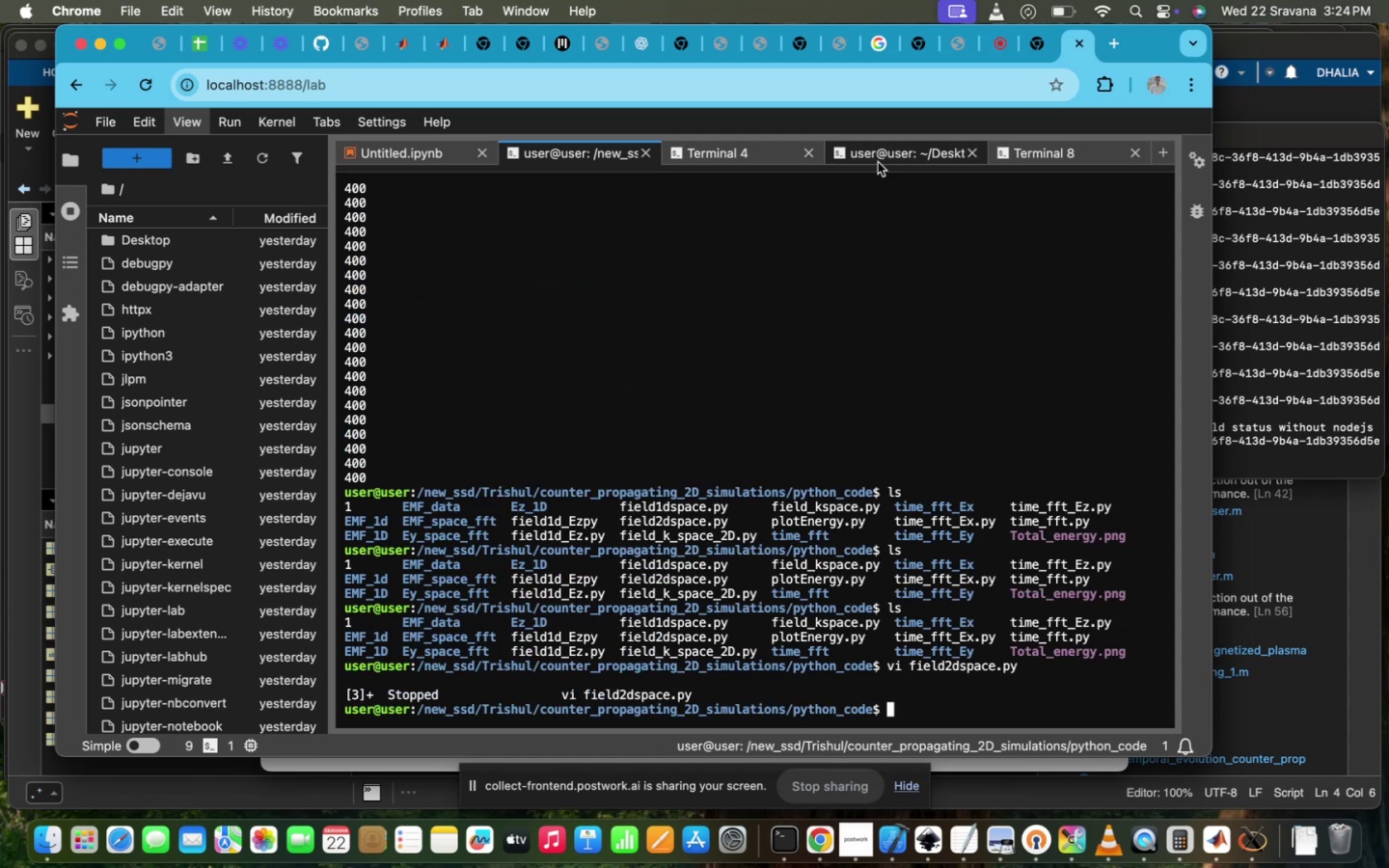 
left_click([882, 158])
 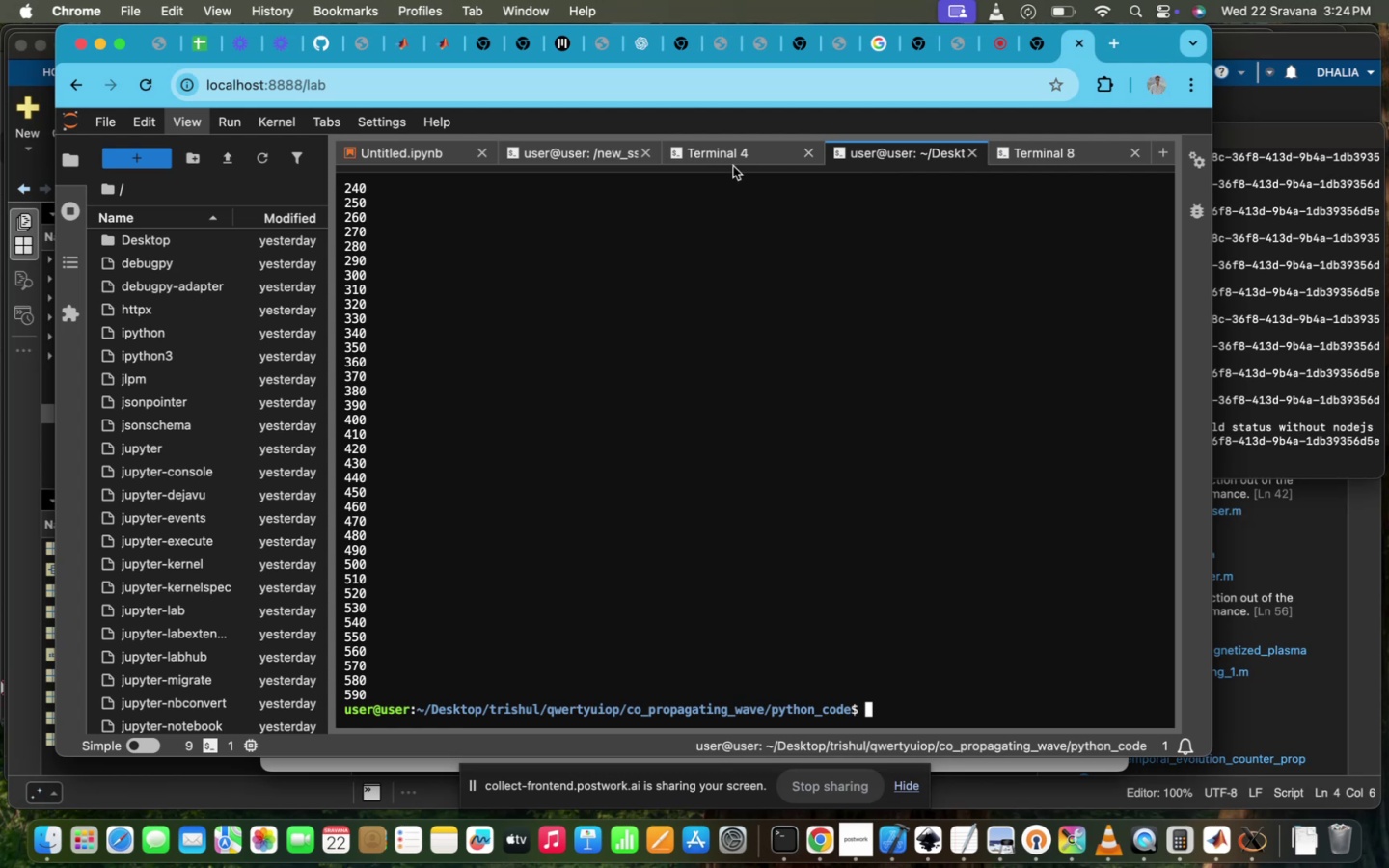 
left_click([738, 155])
 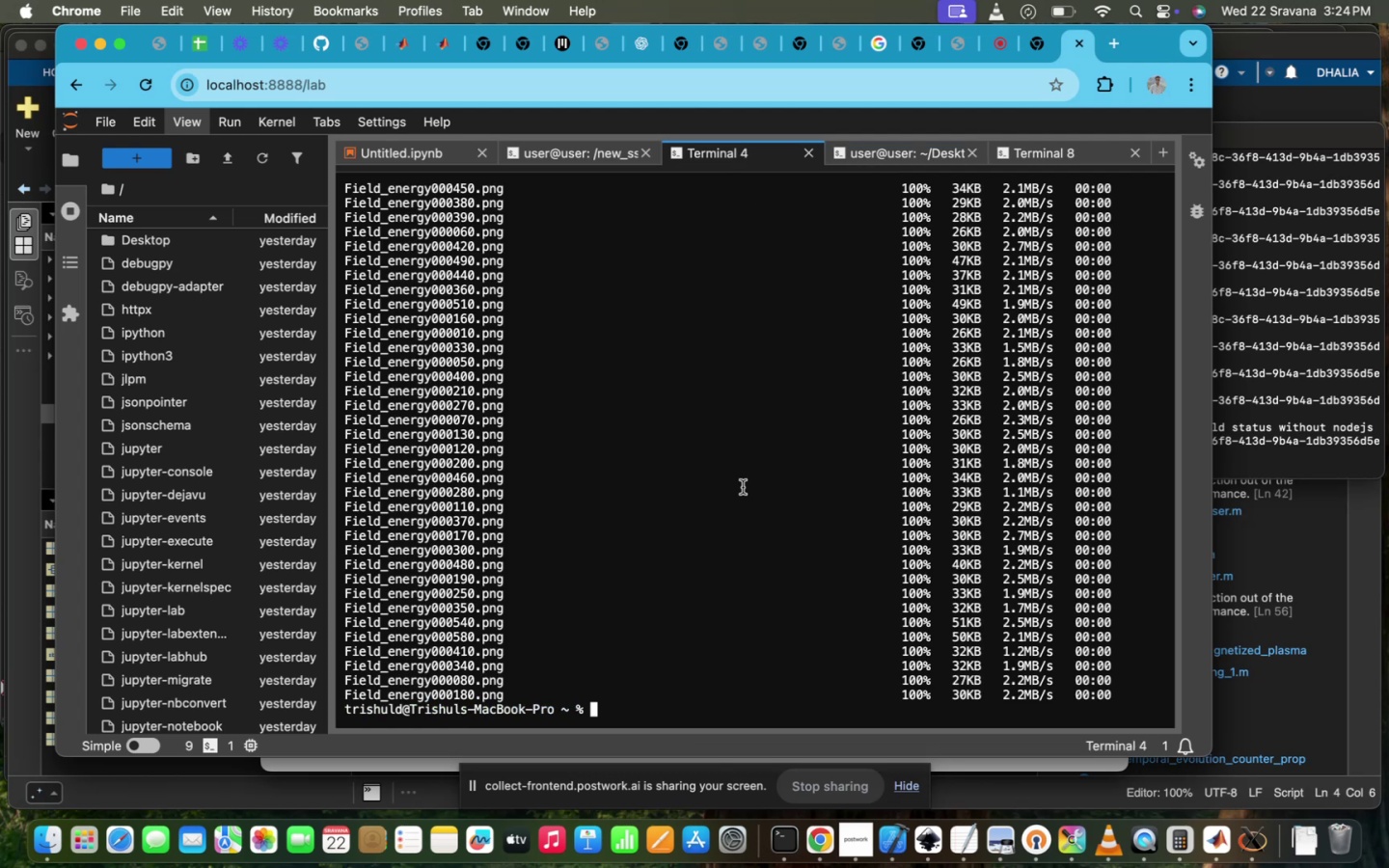 
key(ArrowUp)
 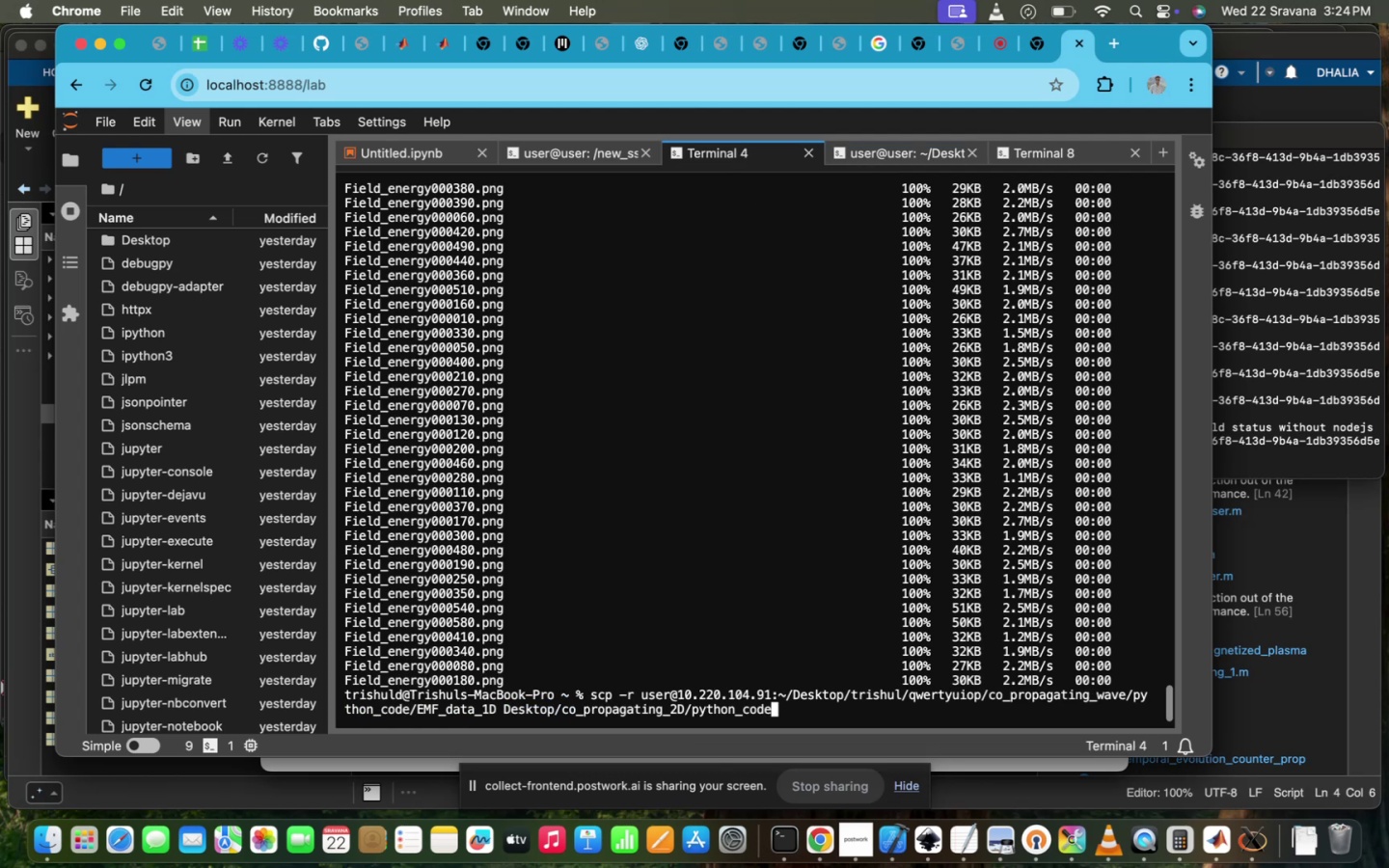 
hold_key(key=ArrowLeft, duration=0.65)
 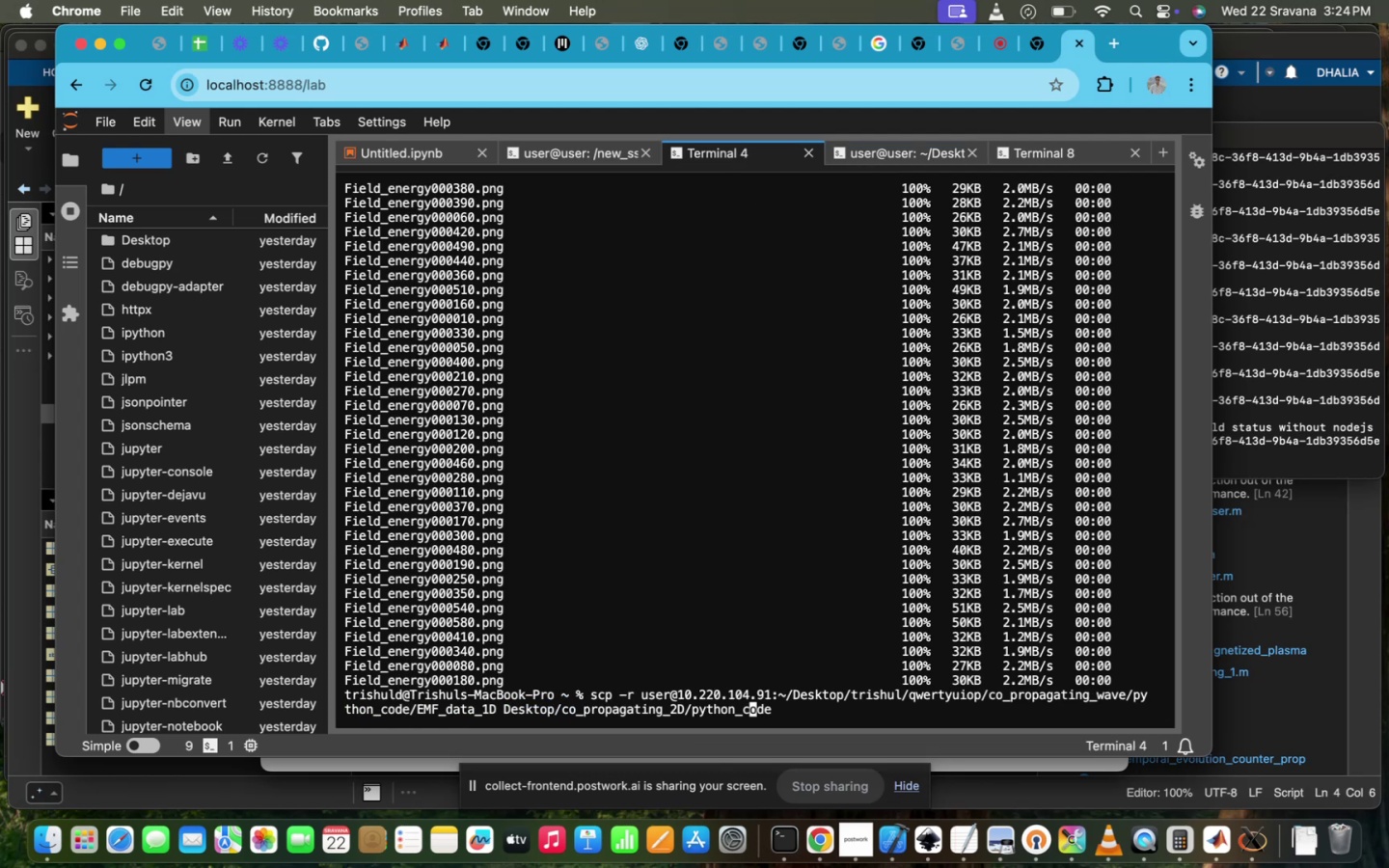 
hold_key(key=ArrowLeft, duration=1.1)
 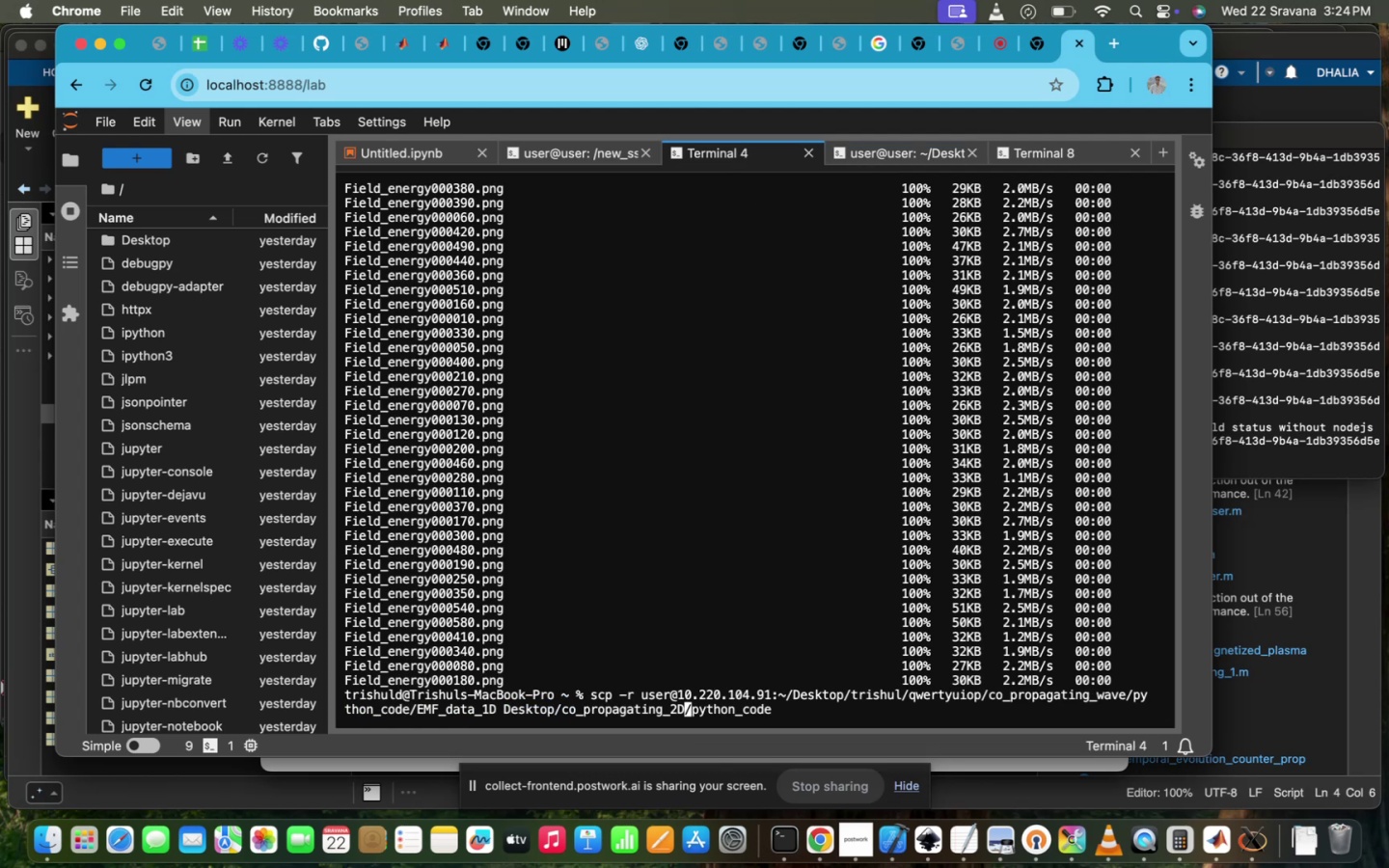 
key(Backspace)
key(Backspace)
key(Backspace)
key(Backspace)
key(Backspace)
key(Backspace)
key(Backspace)
key(Backspace)
key(Backspace)
key(Backspace)
key(Backspace)
key(Backspace)
key(Backspace)
key(Backspace)
key(Backspace)
type(un)
key(Tab)
key(Tab)
key(Tab)
key(Tab)
 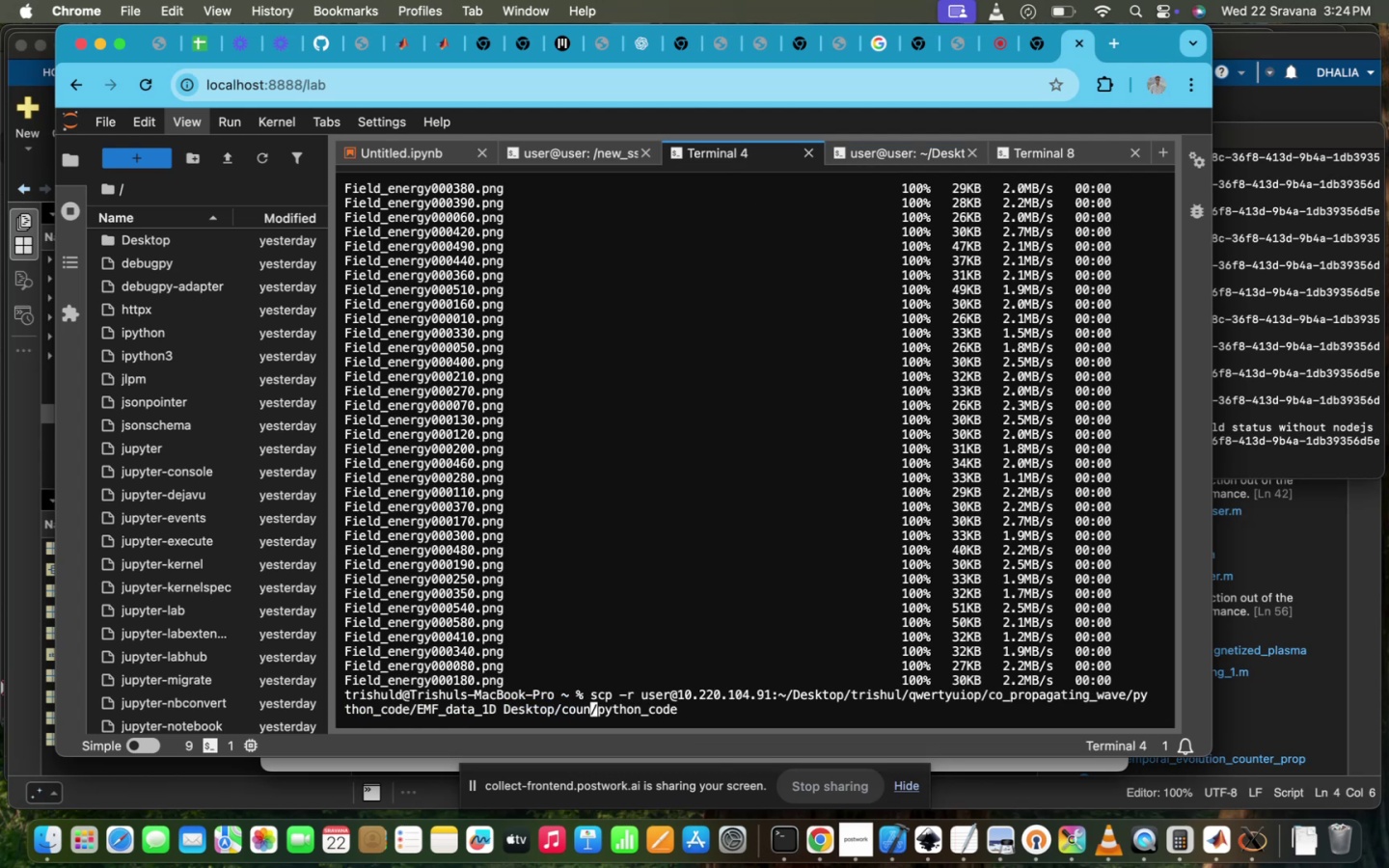 
hold_key(key=ArrowRight, duration=1.34)
 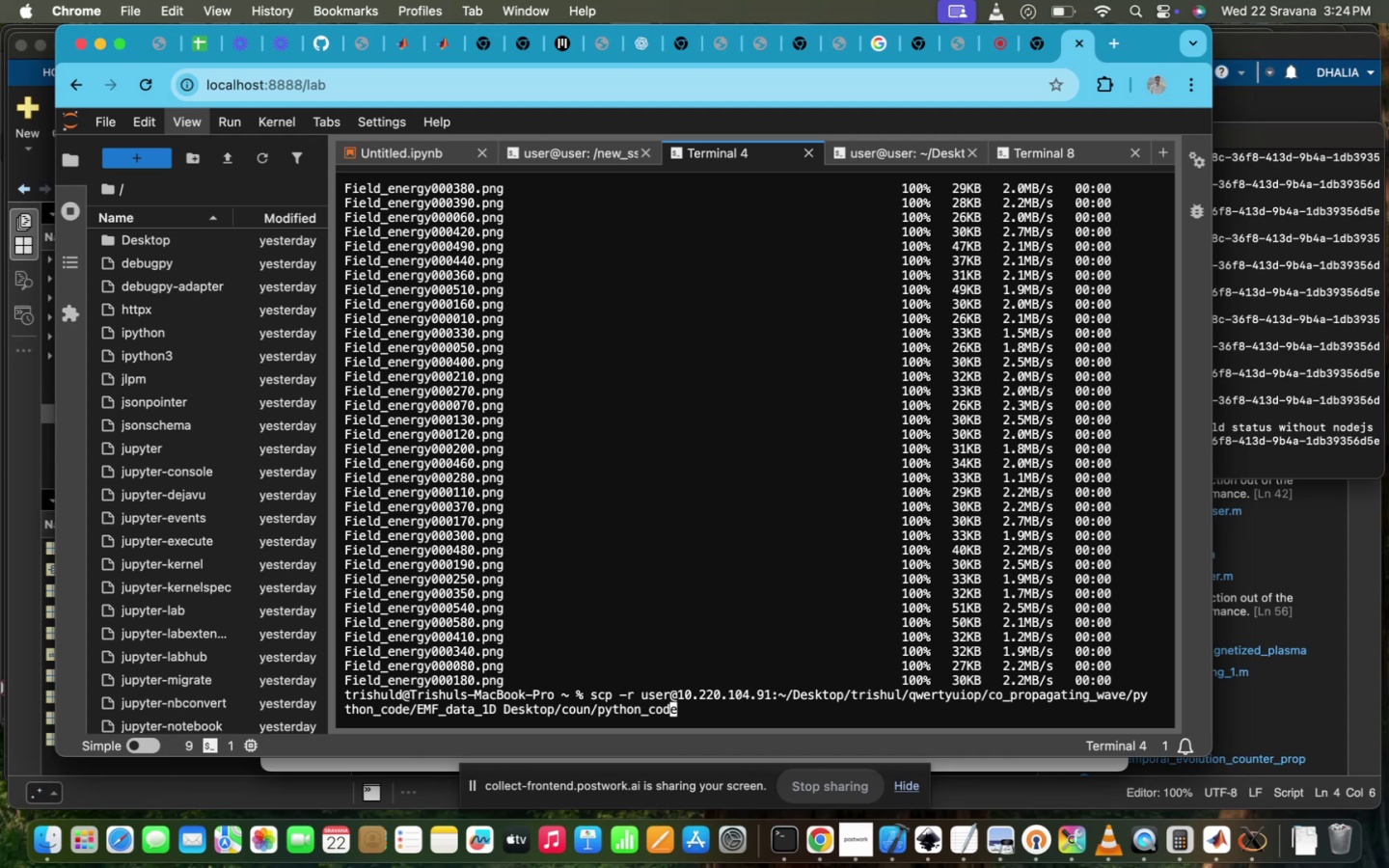 
hold_key(key=Backspace, duration=1.16)
 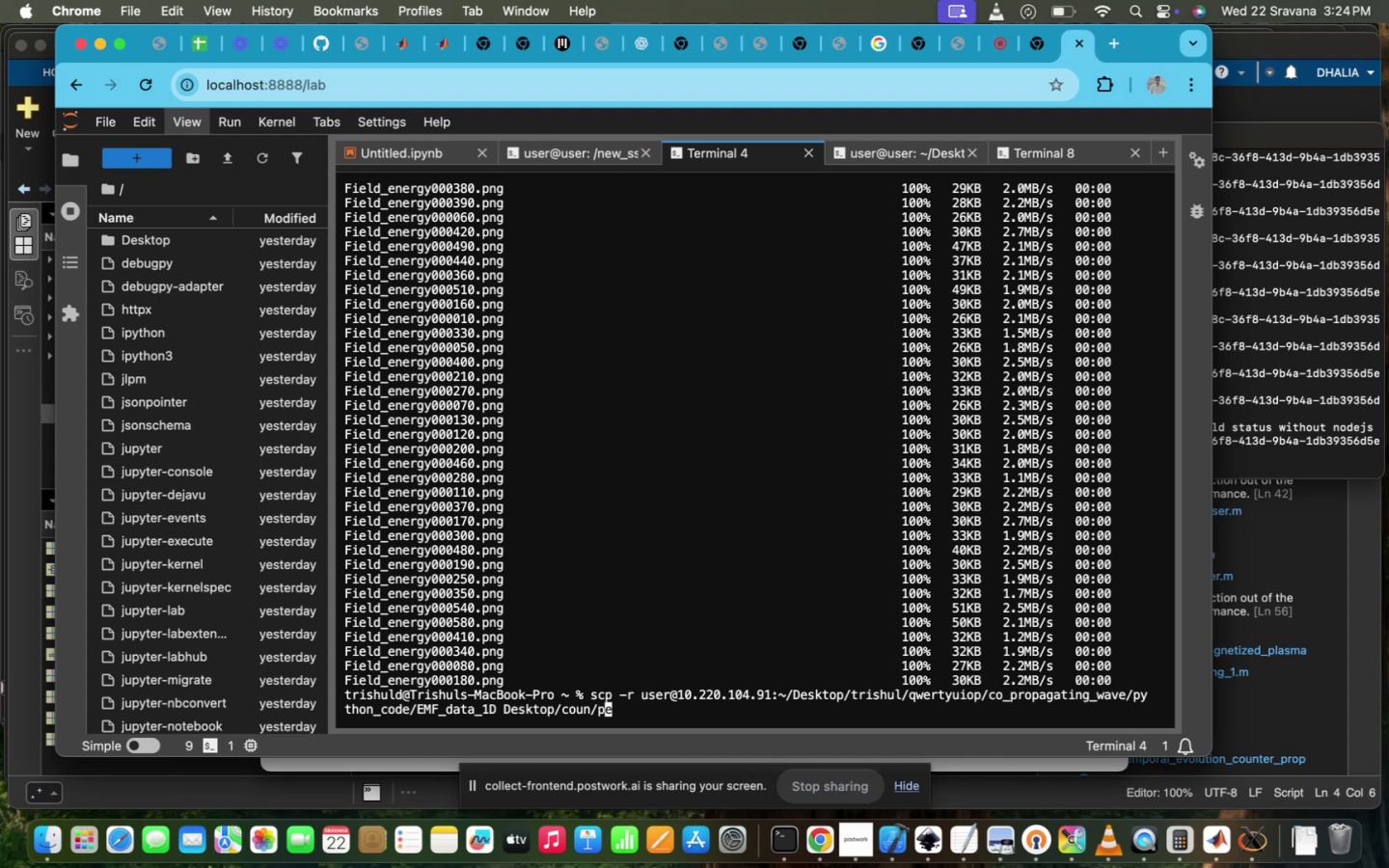 
key(ArrowRight)
 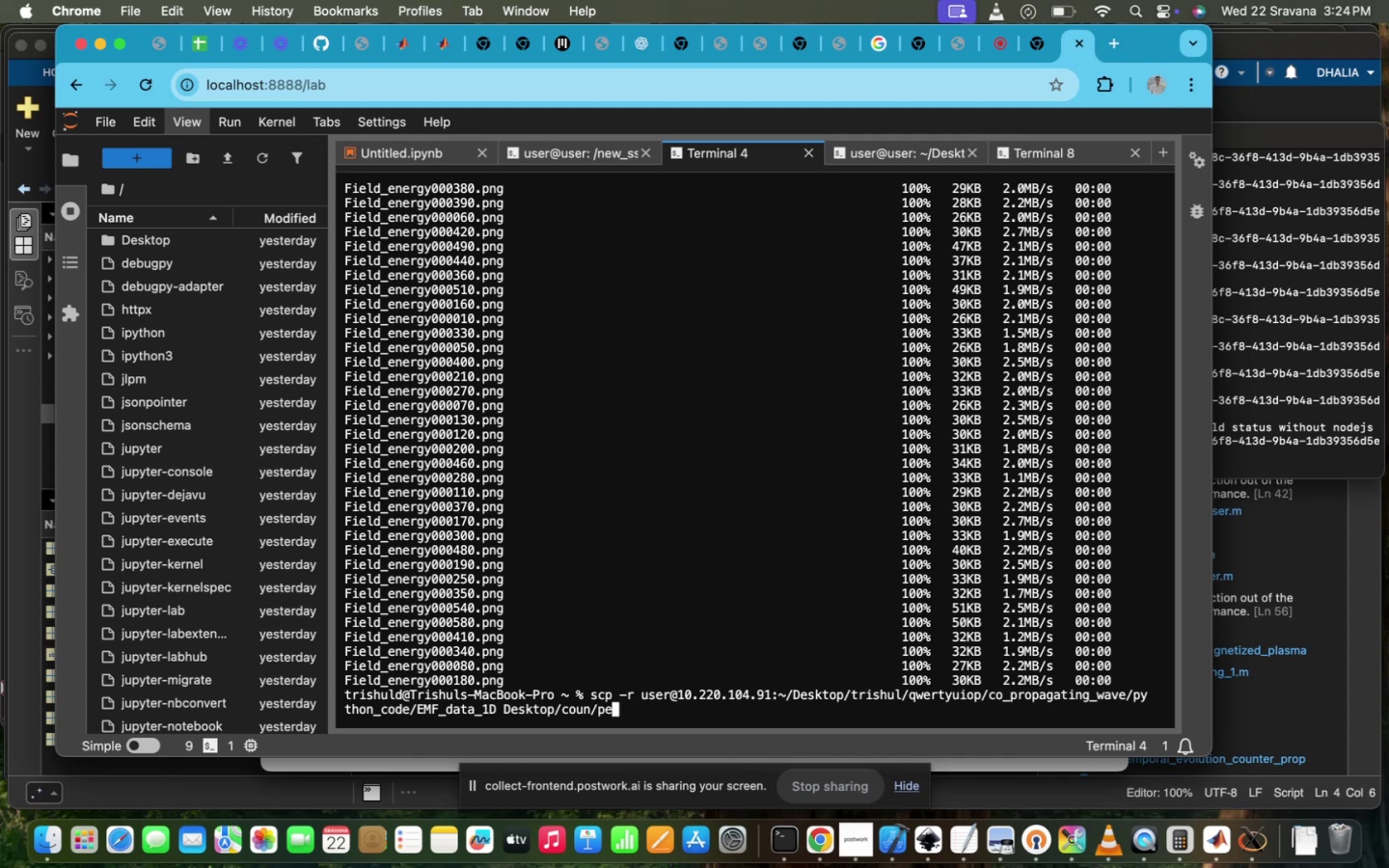 
key(Backspace)
key(Backspace)
key(Backspace)
type(t)
key(Tab)
type(p)
key(Tab)
type(2d)
key(Tab)
key(Backspace)
type(d)
key(Tab)
key(Backspace)
type(D)
key(Tab)
type(_)
key(Tab)
type(s)
key(Tab)
 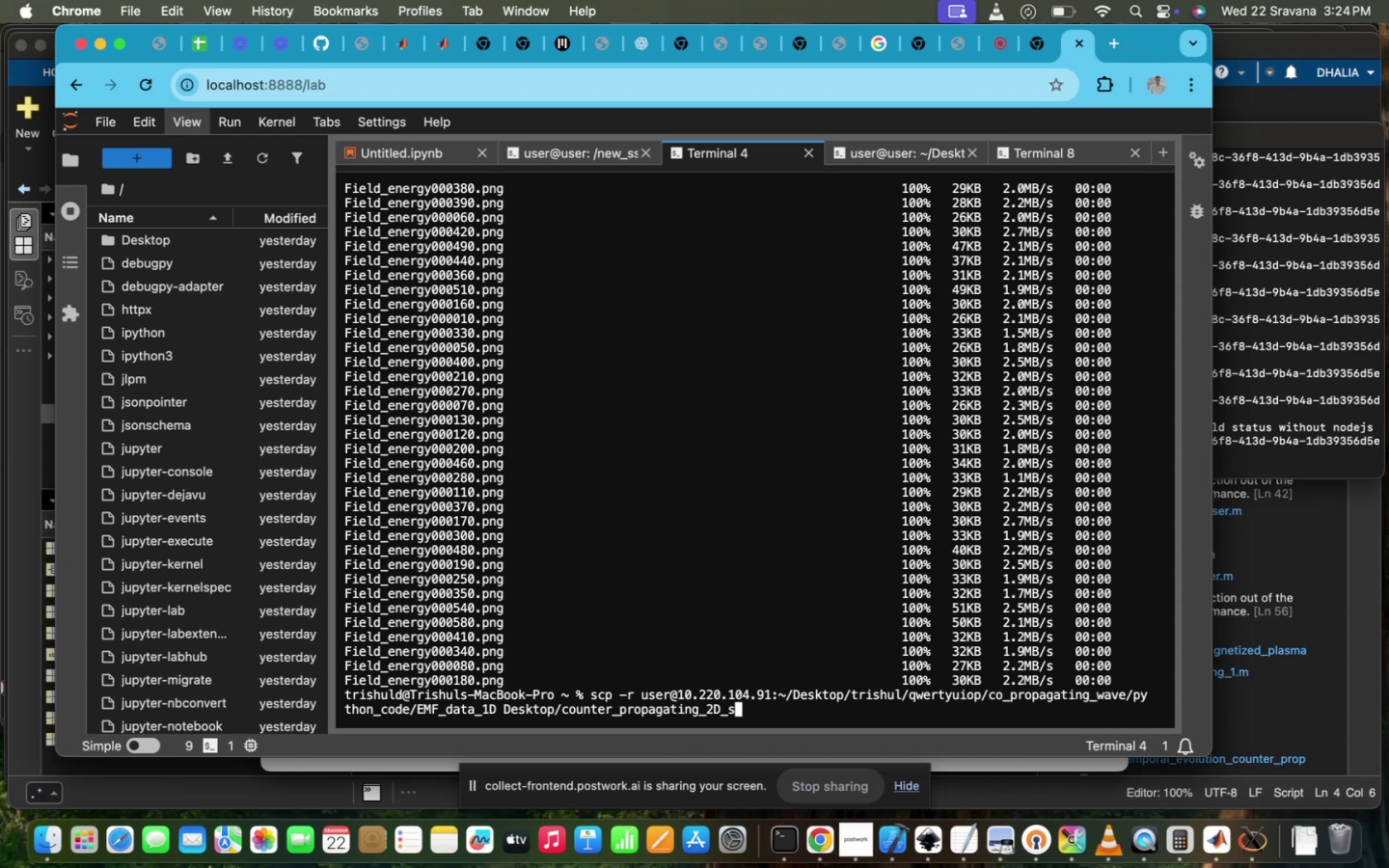 
hold_key(key=Backspace, duration=1.51)
 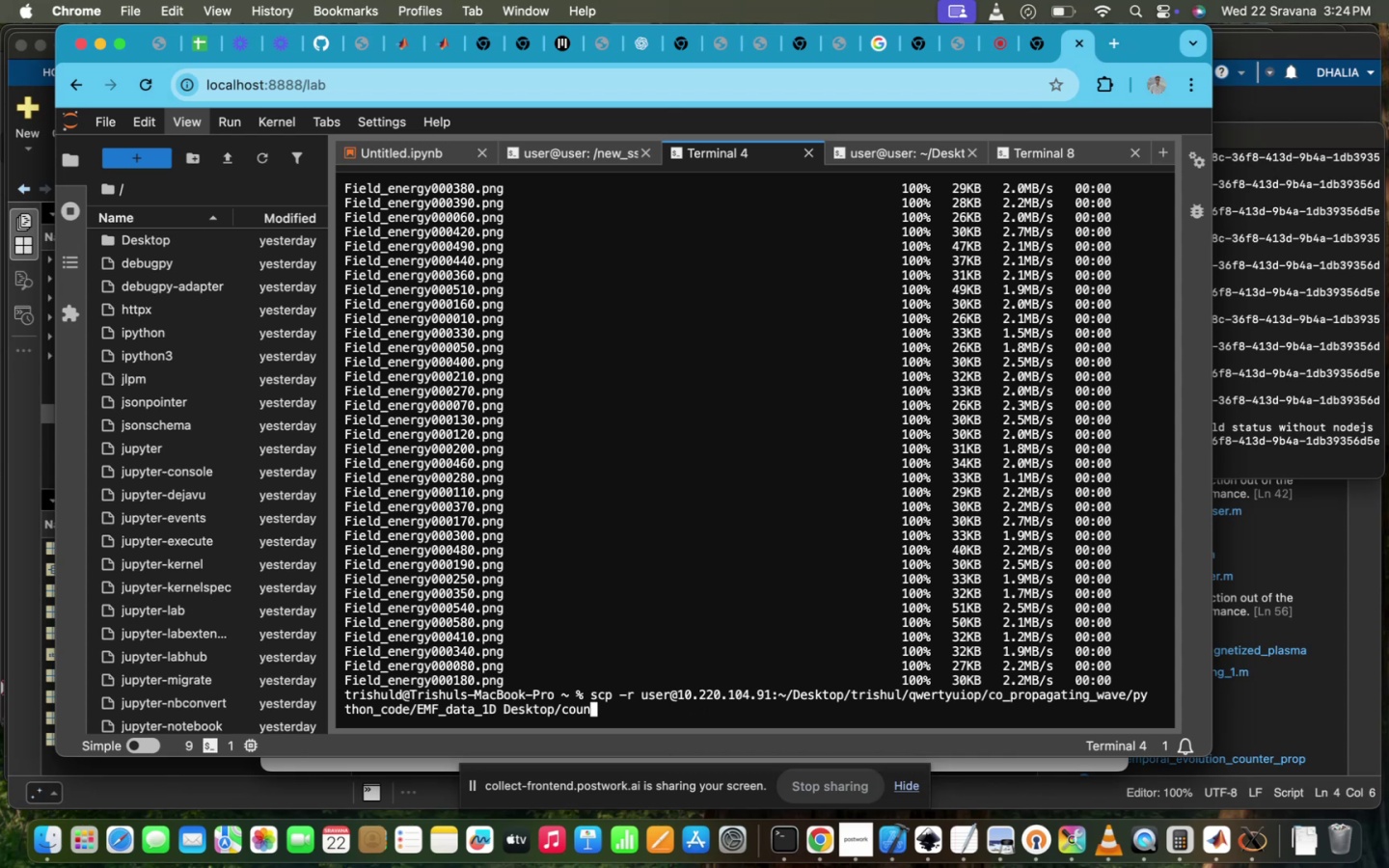 